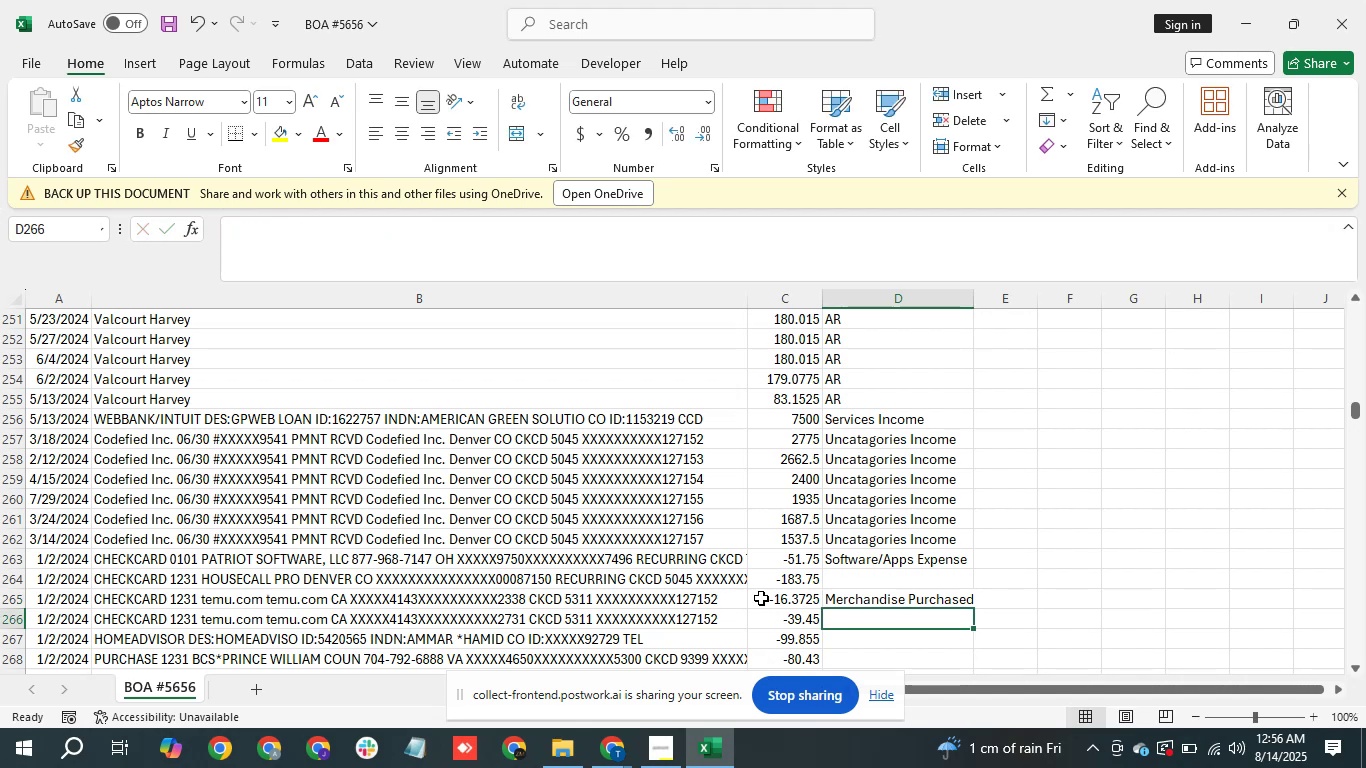 
key(ArrowUp)
 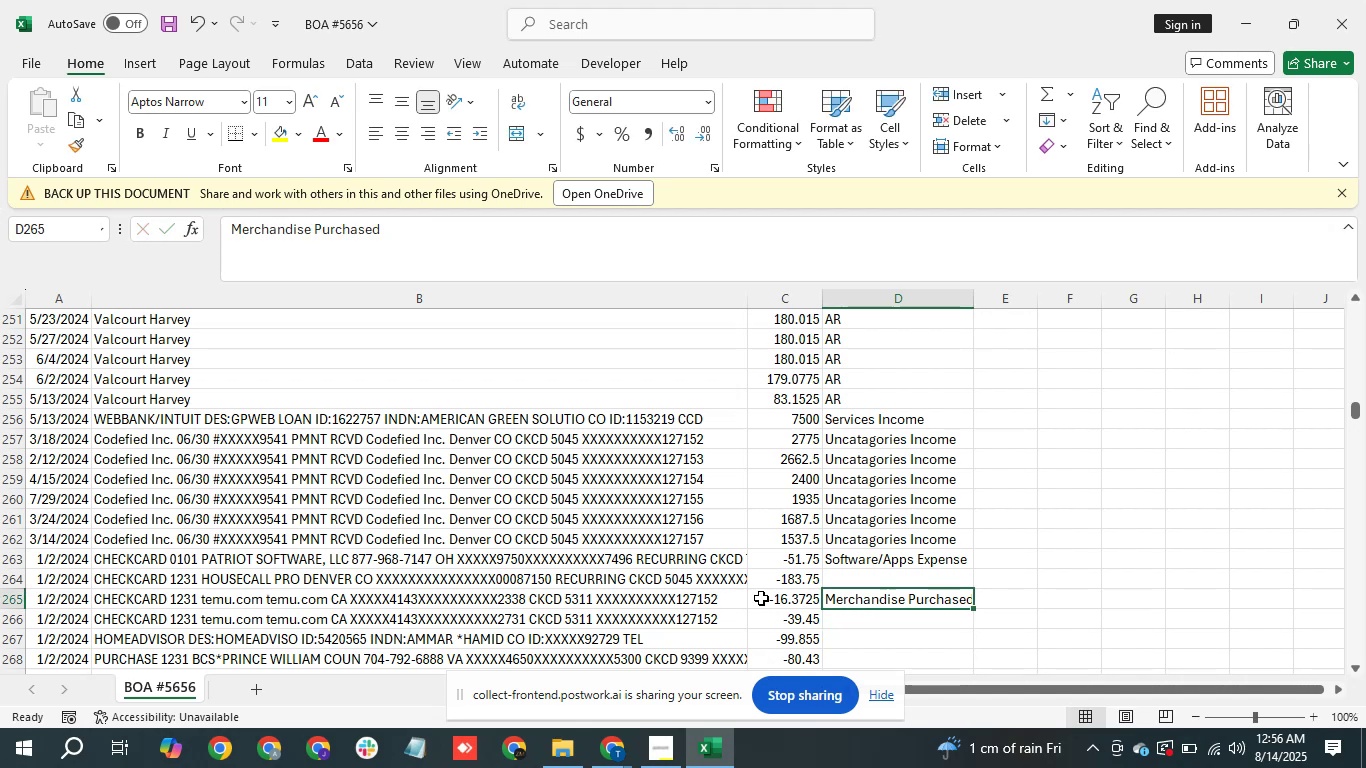 
key(Control+C)
 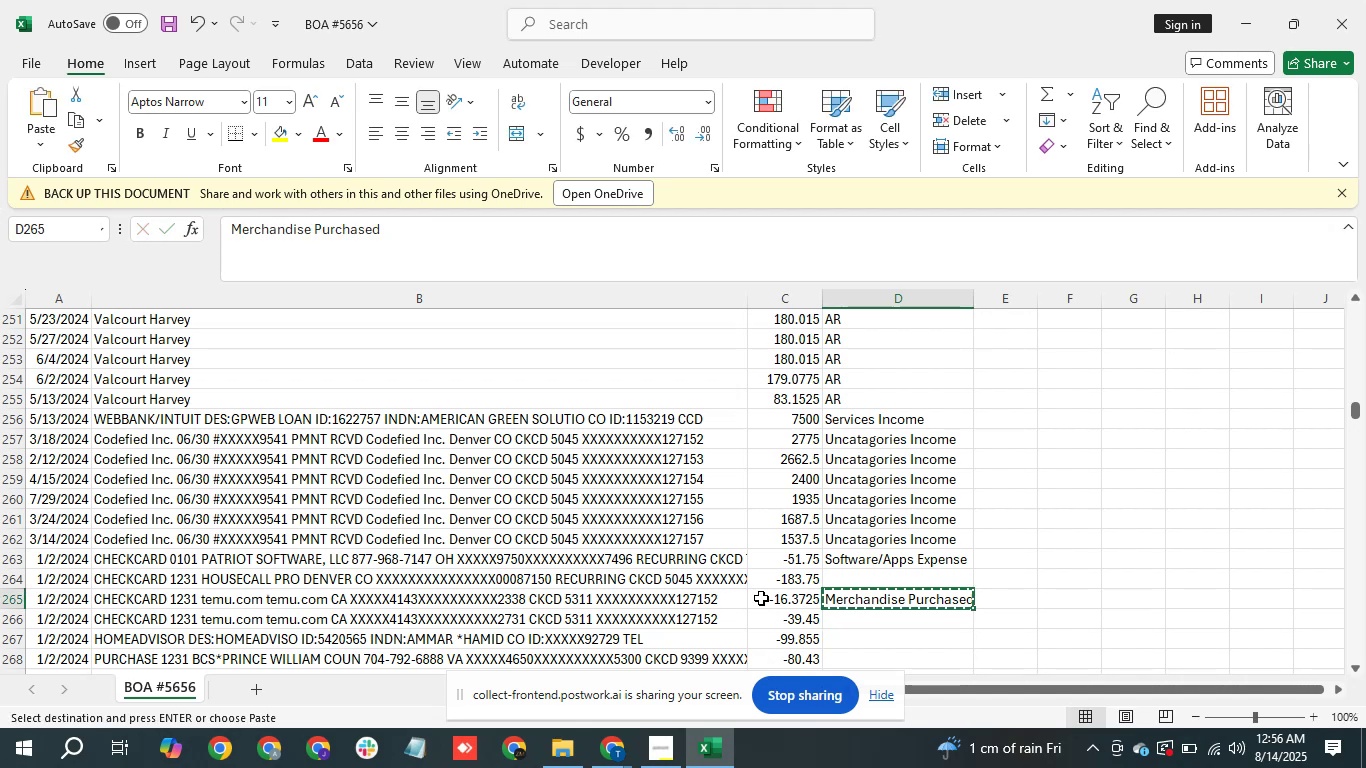 
key(ArrowDown)
 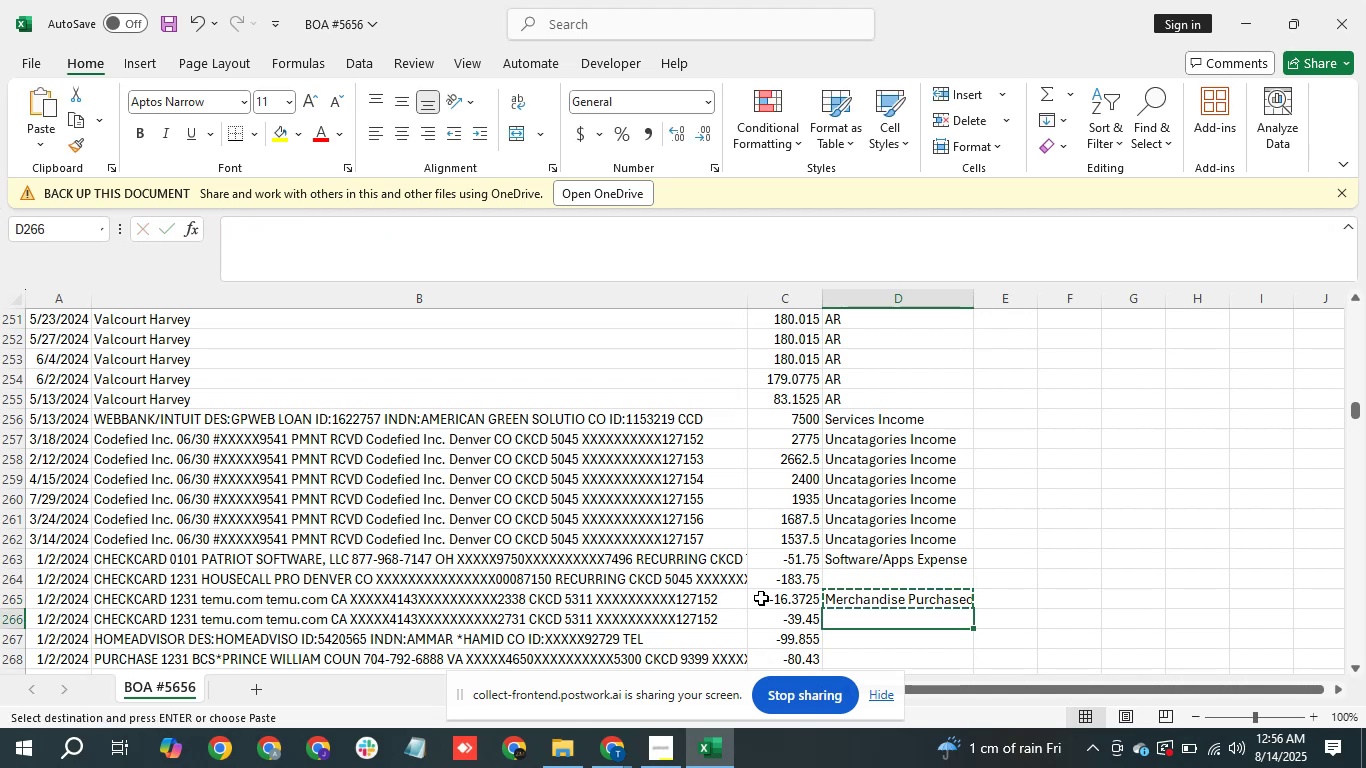 
key(Control+V)
 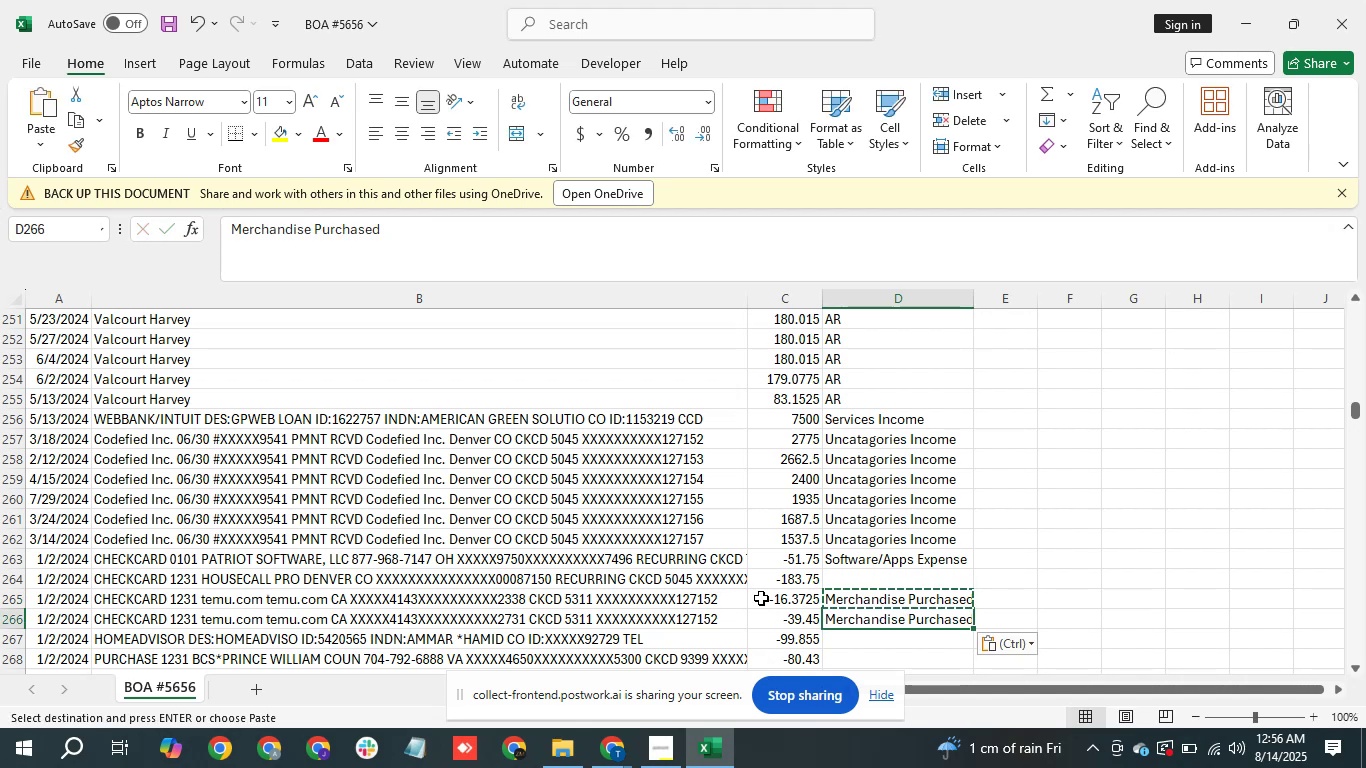 
key(ArrowDown)
 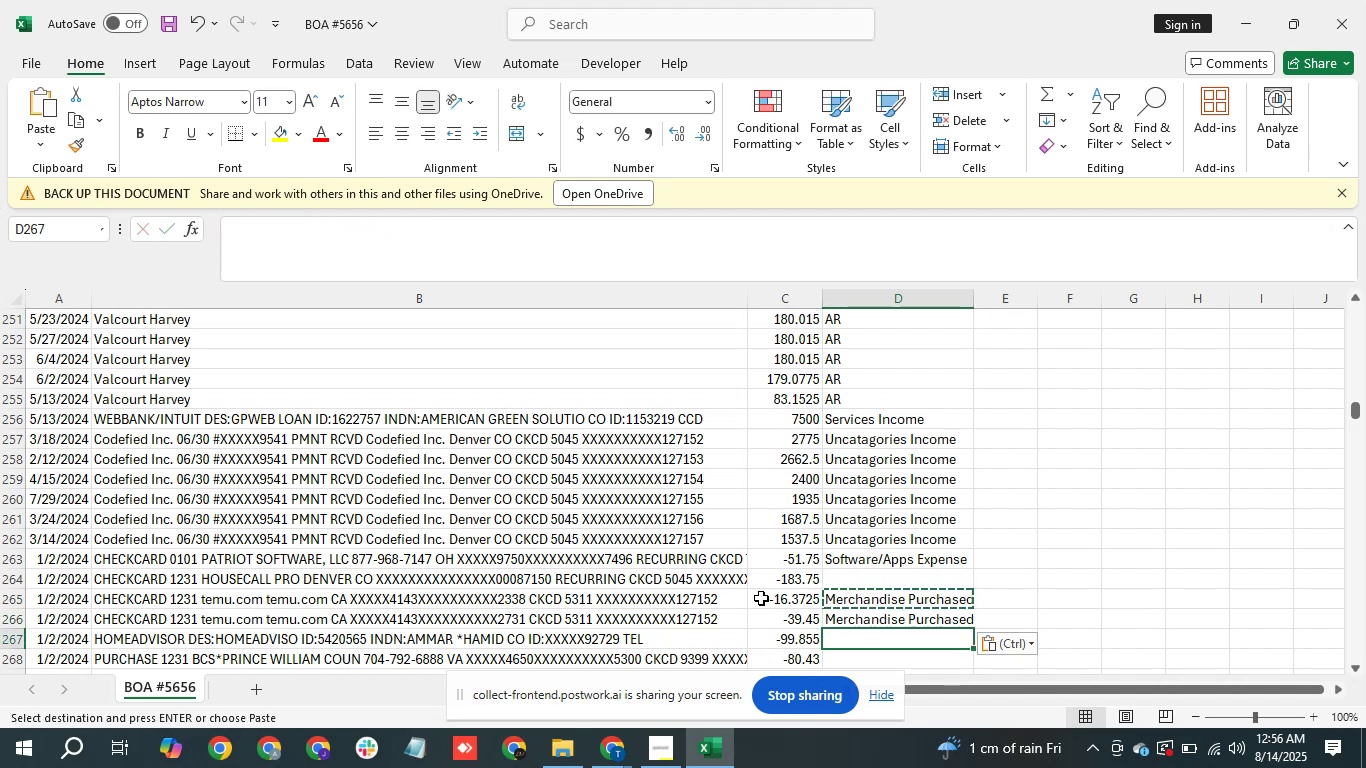 
key(ArrowDown)
 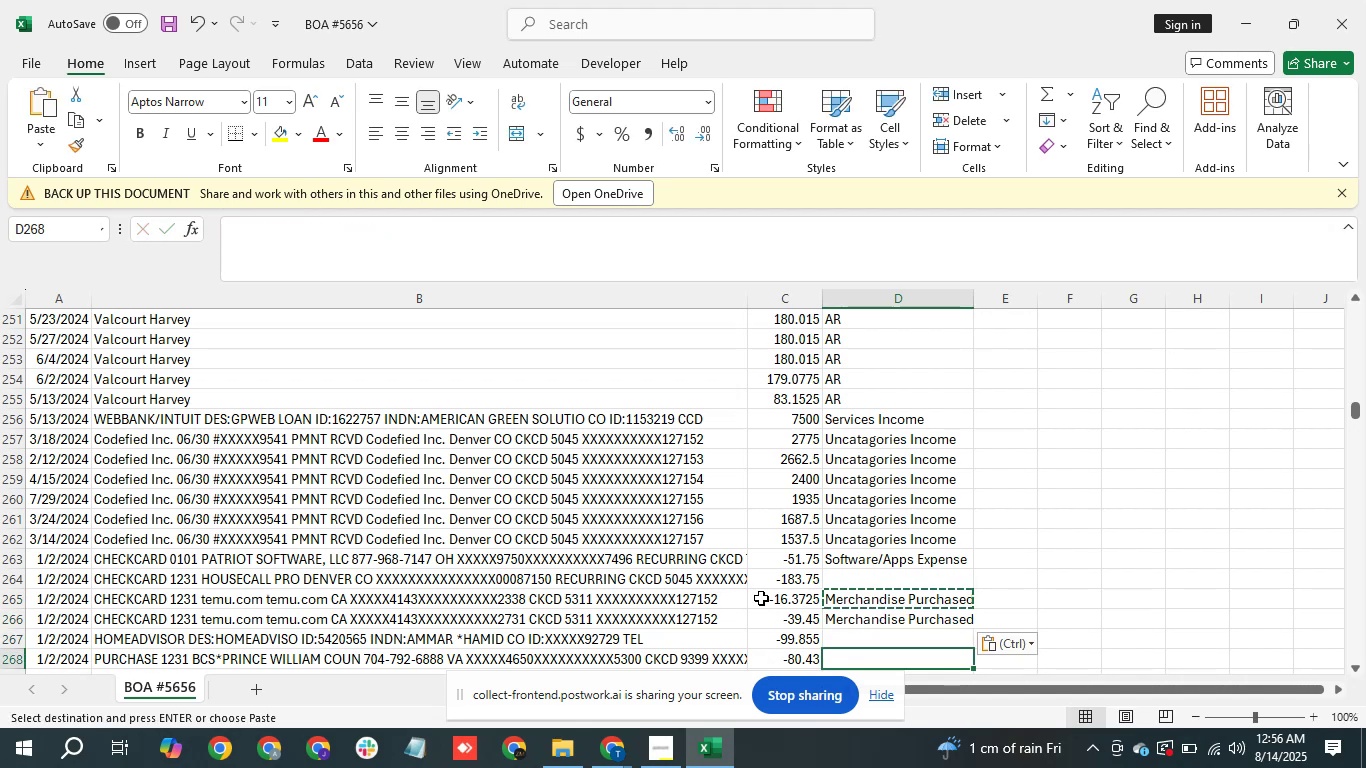 
key(ArrowUp)
 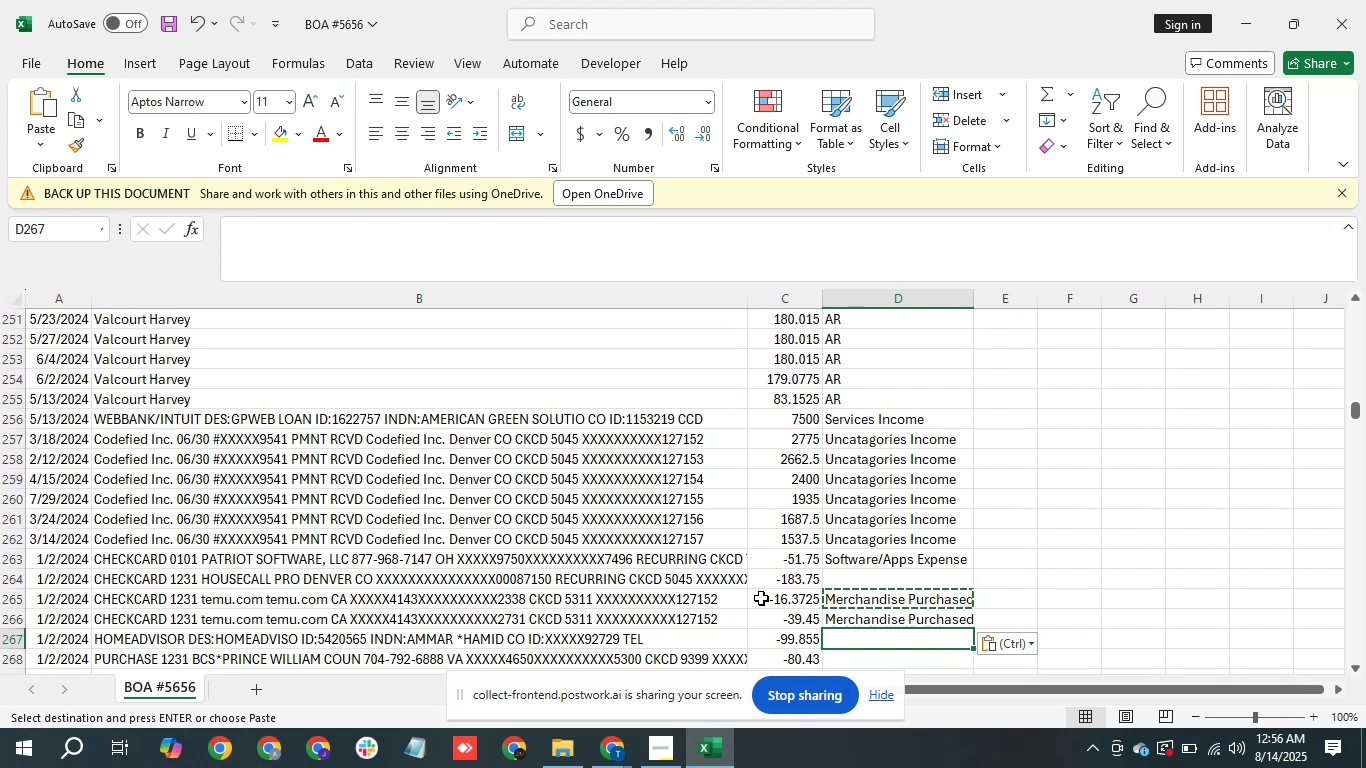 
wait(14.93)
 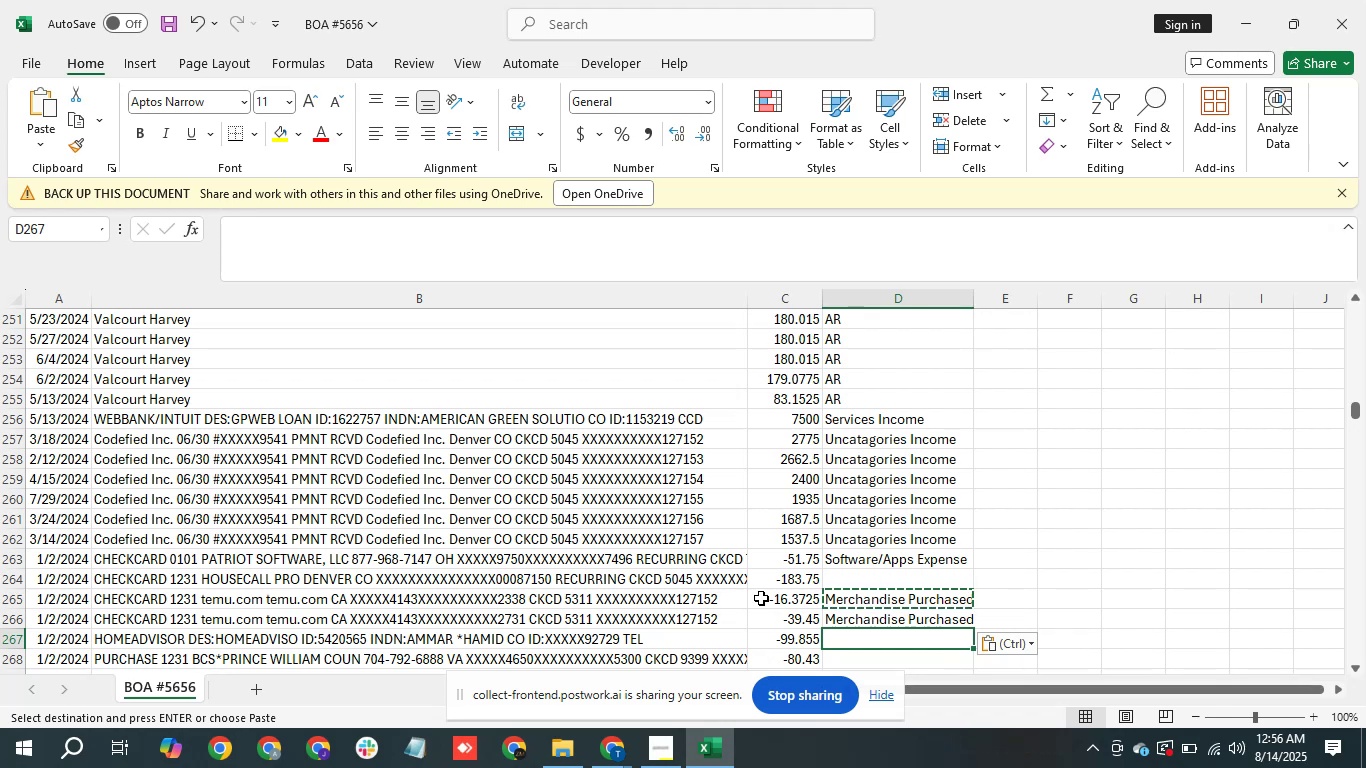 
key(ArrowLeft)
 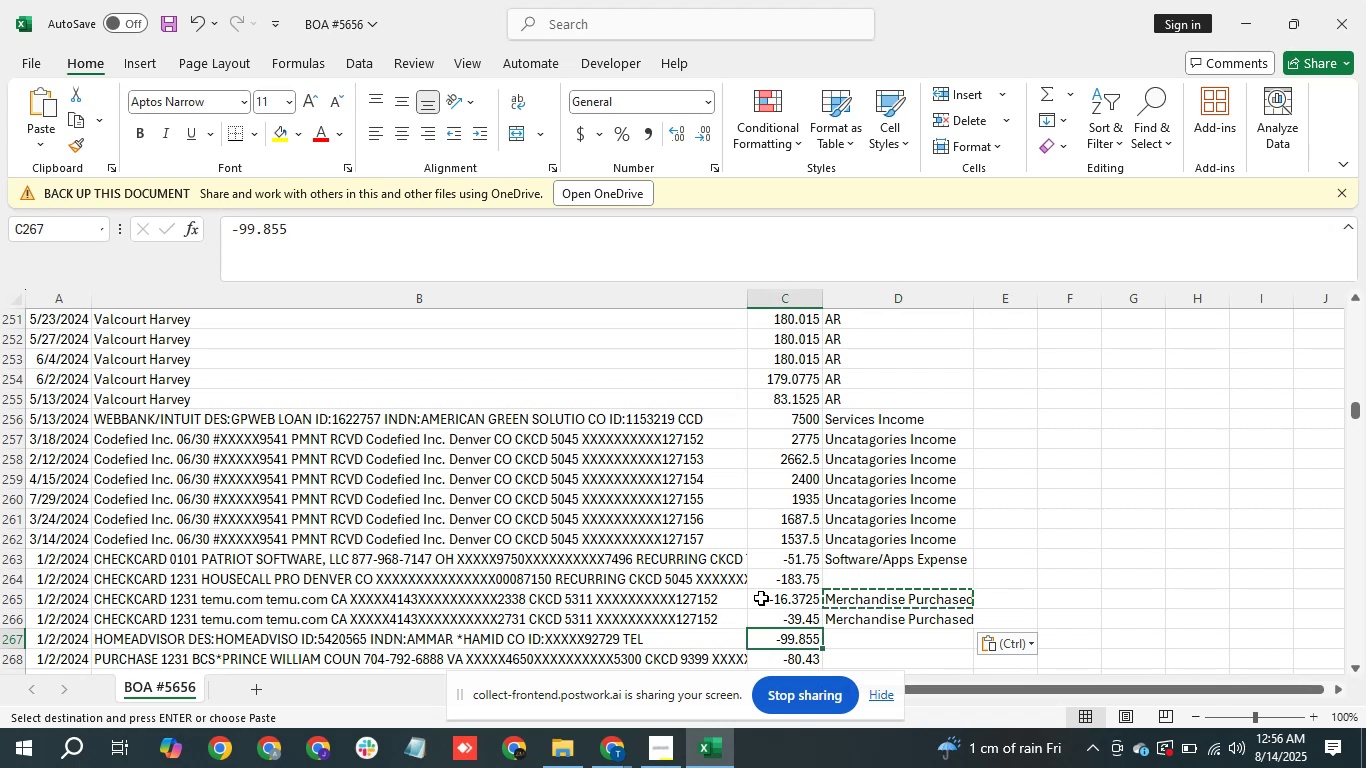 
key(ArrowDown)
 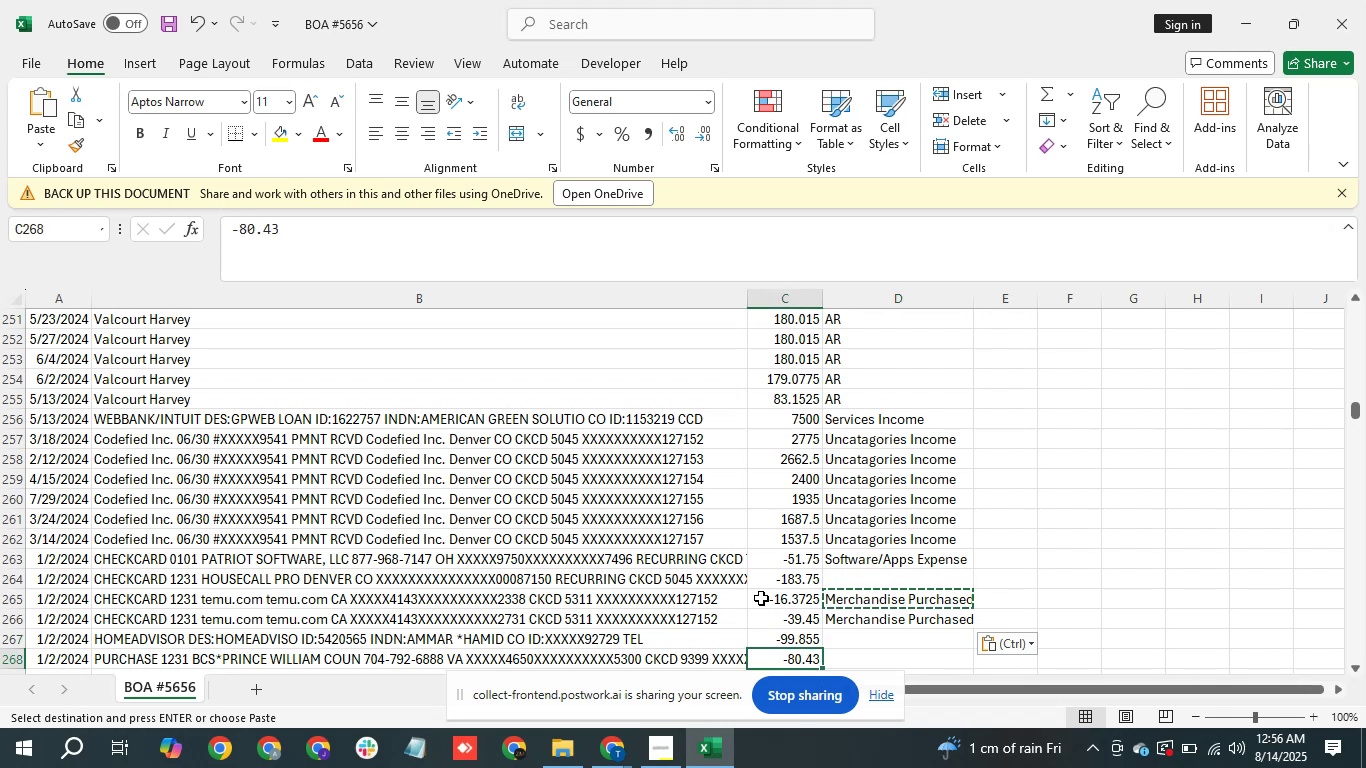 
key(ArrowDown)
 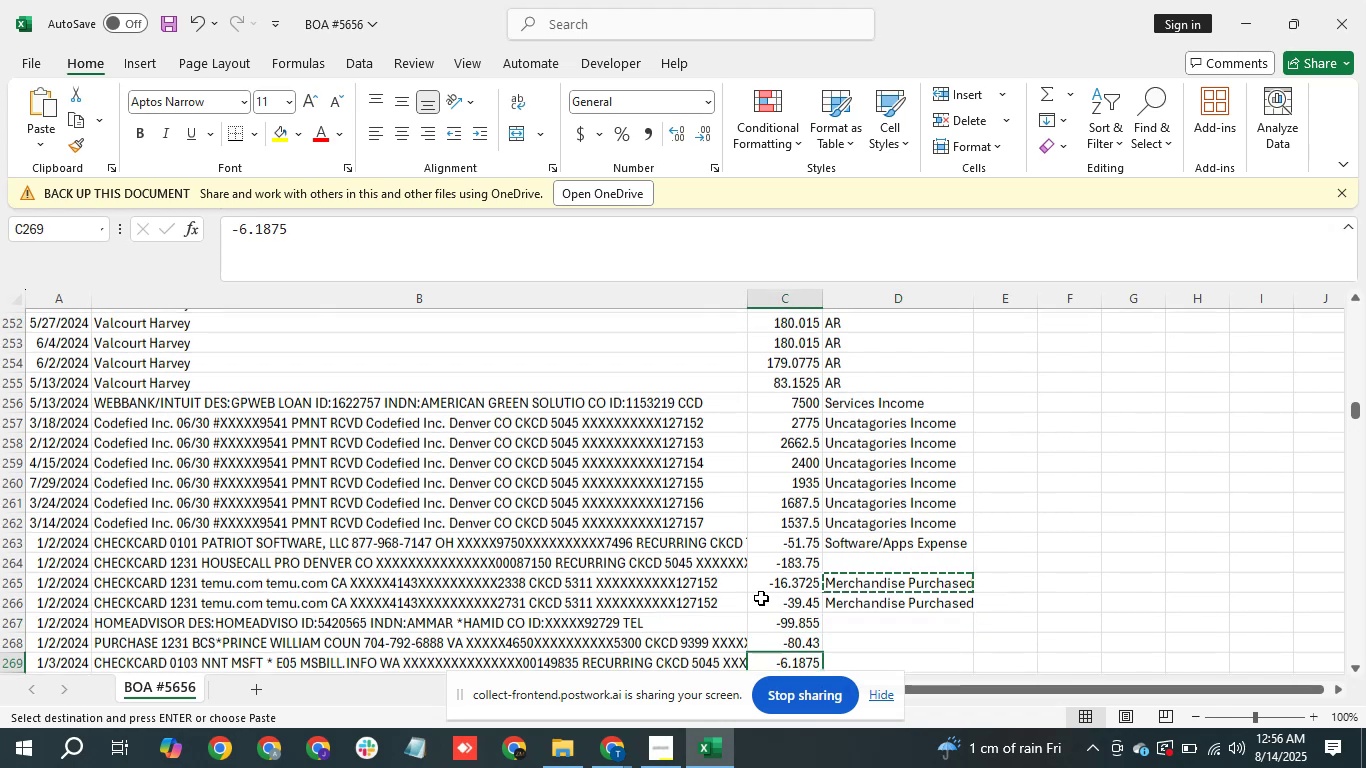 
key(ArrowDown)
 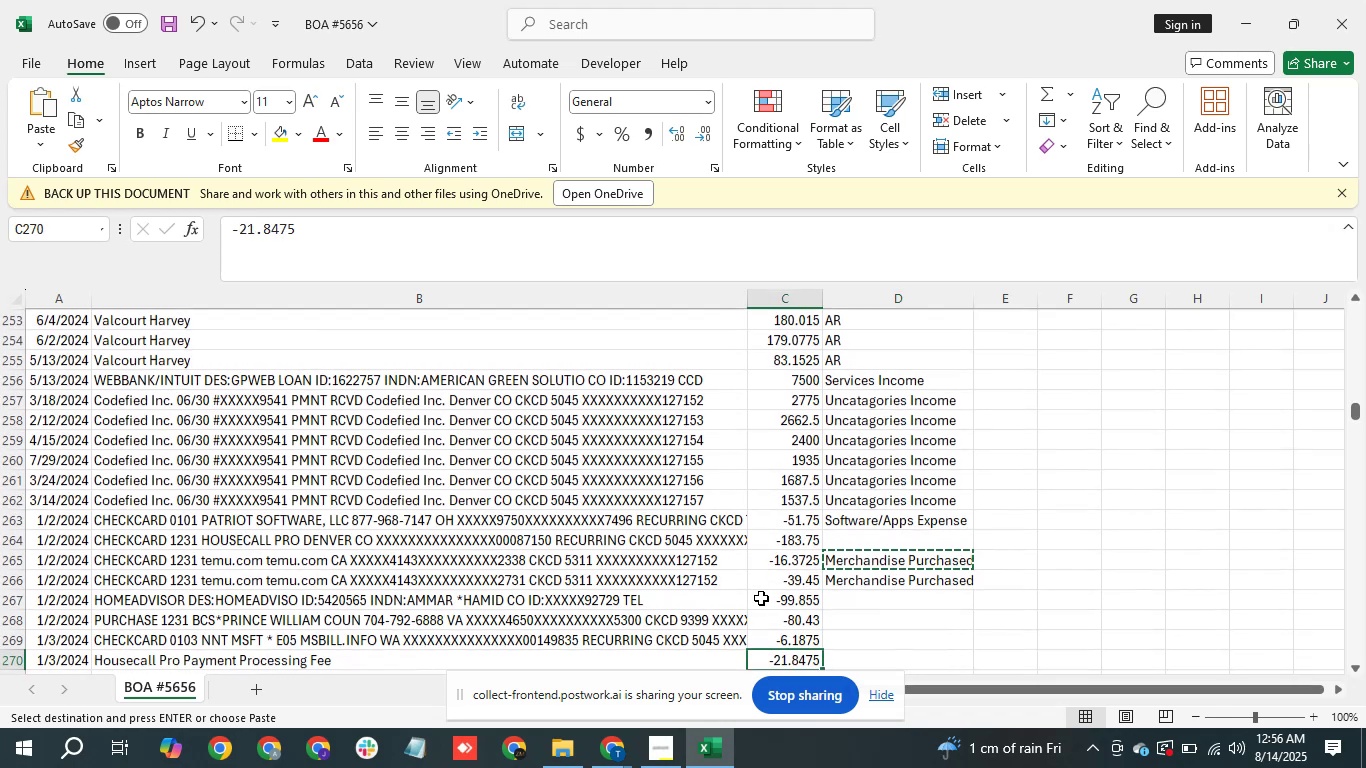 
key(ArrowDown)
 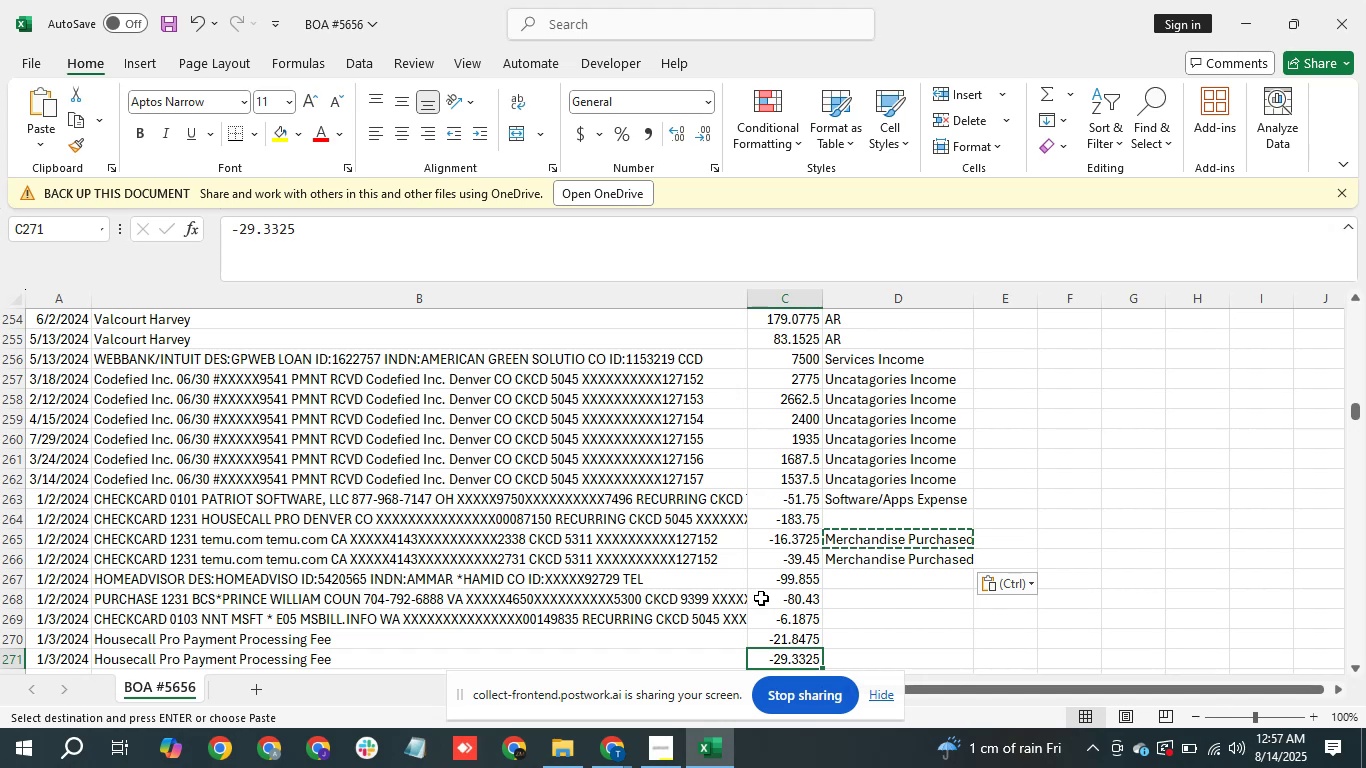 
wait(16.54)
 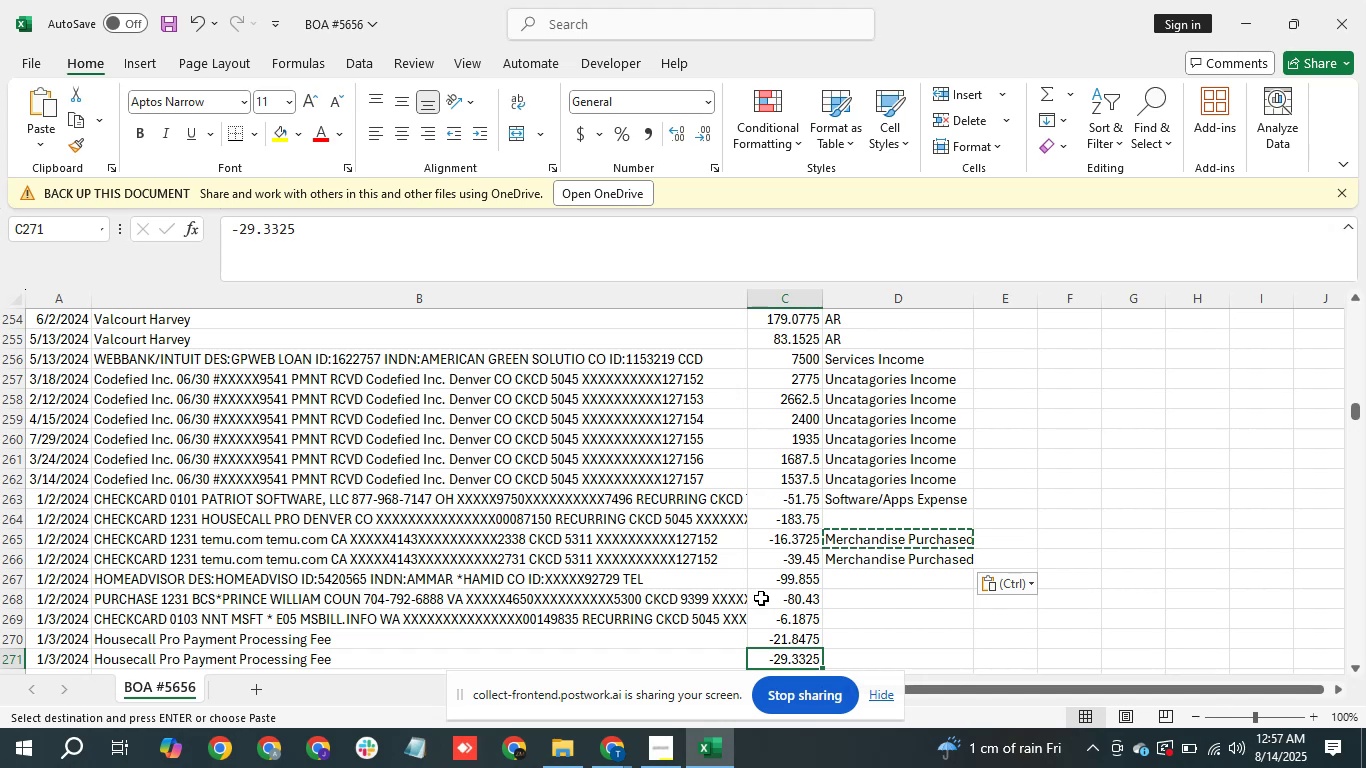 
scroll: coordinate [407, 609], scroll_direction: down, amount: 1.0
 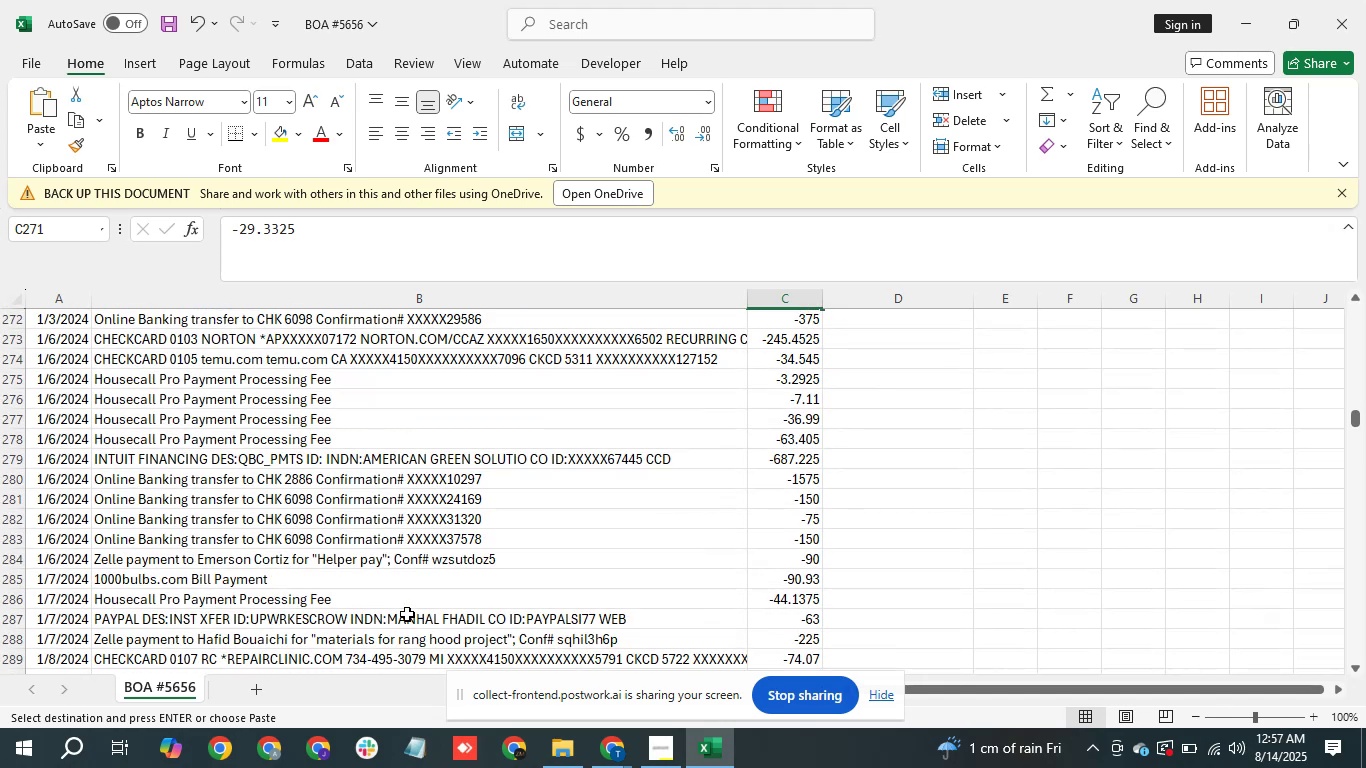 
hold_key(key=ArrowUp, duration=0.71)
 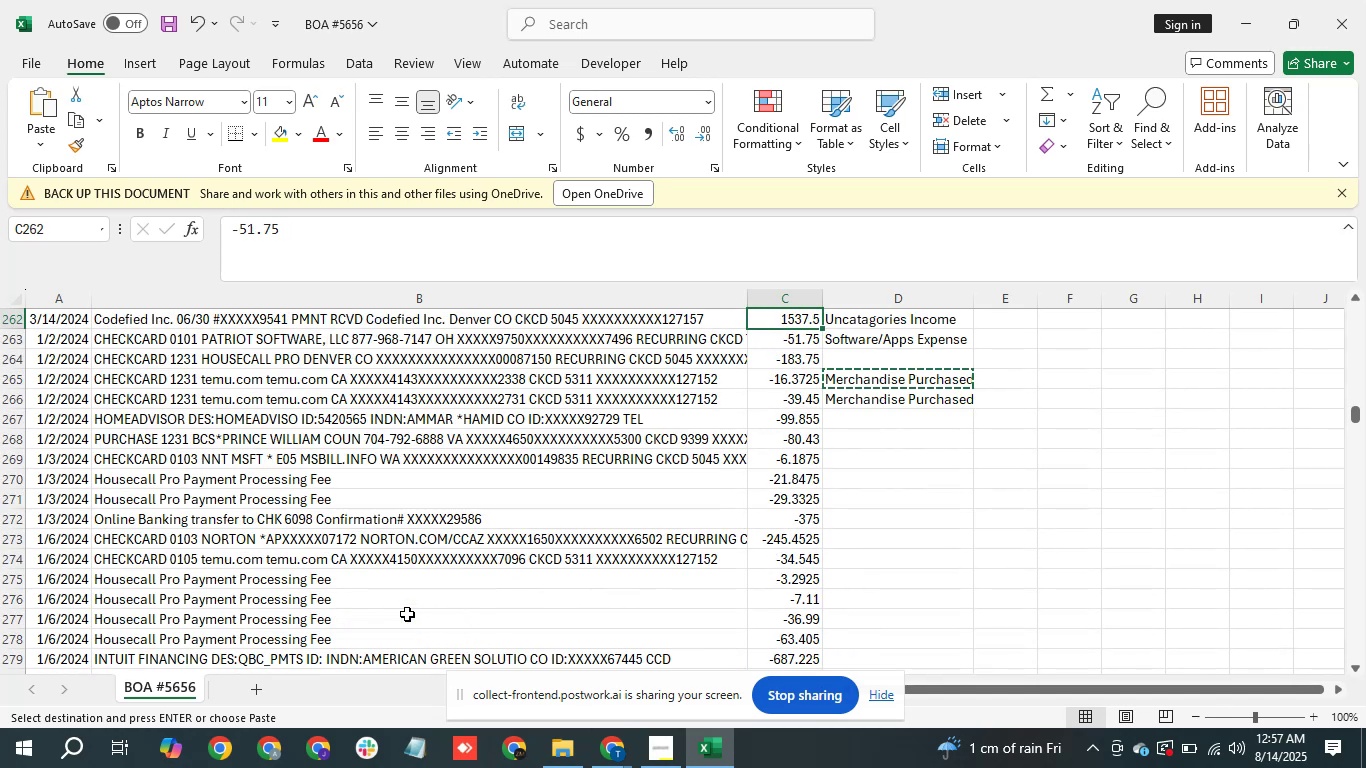 
key(ArrowUp)
 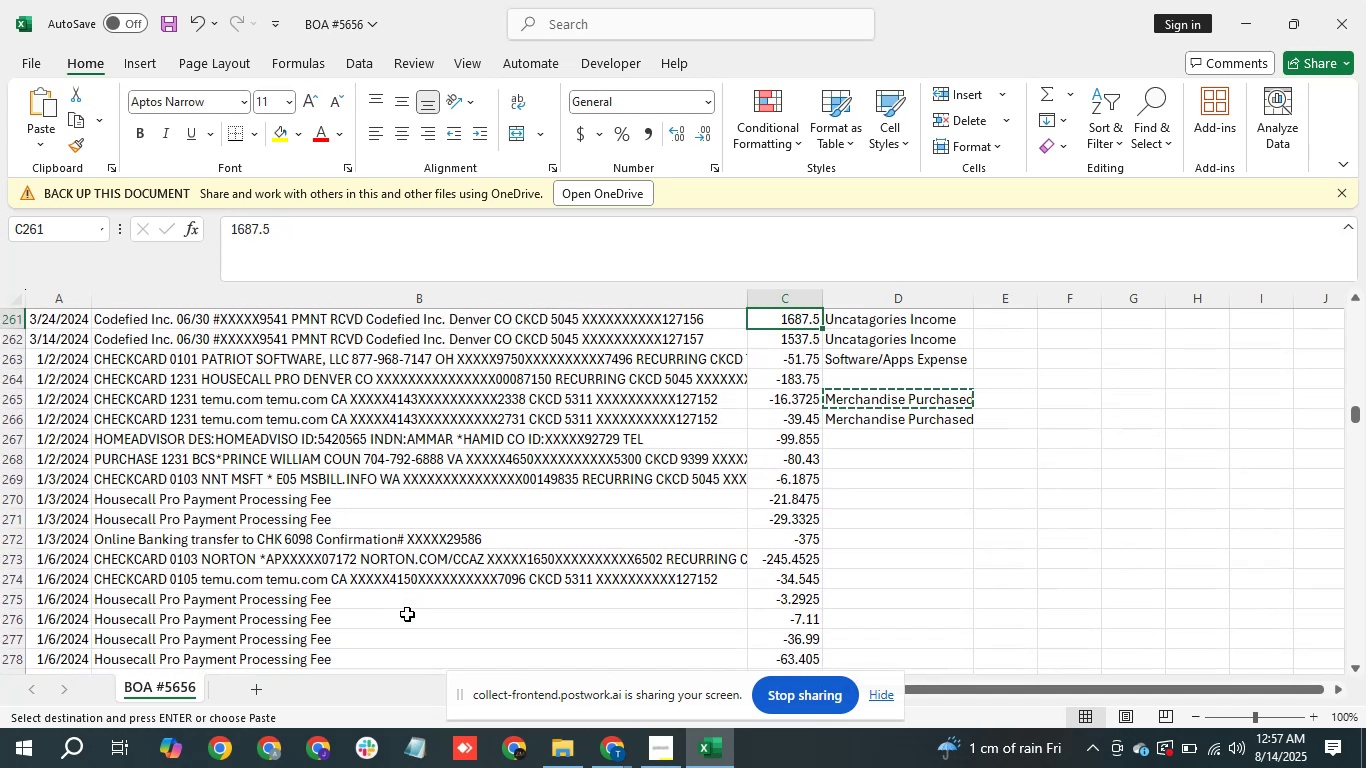 
key(ArrowUp)
 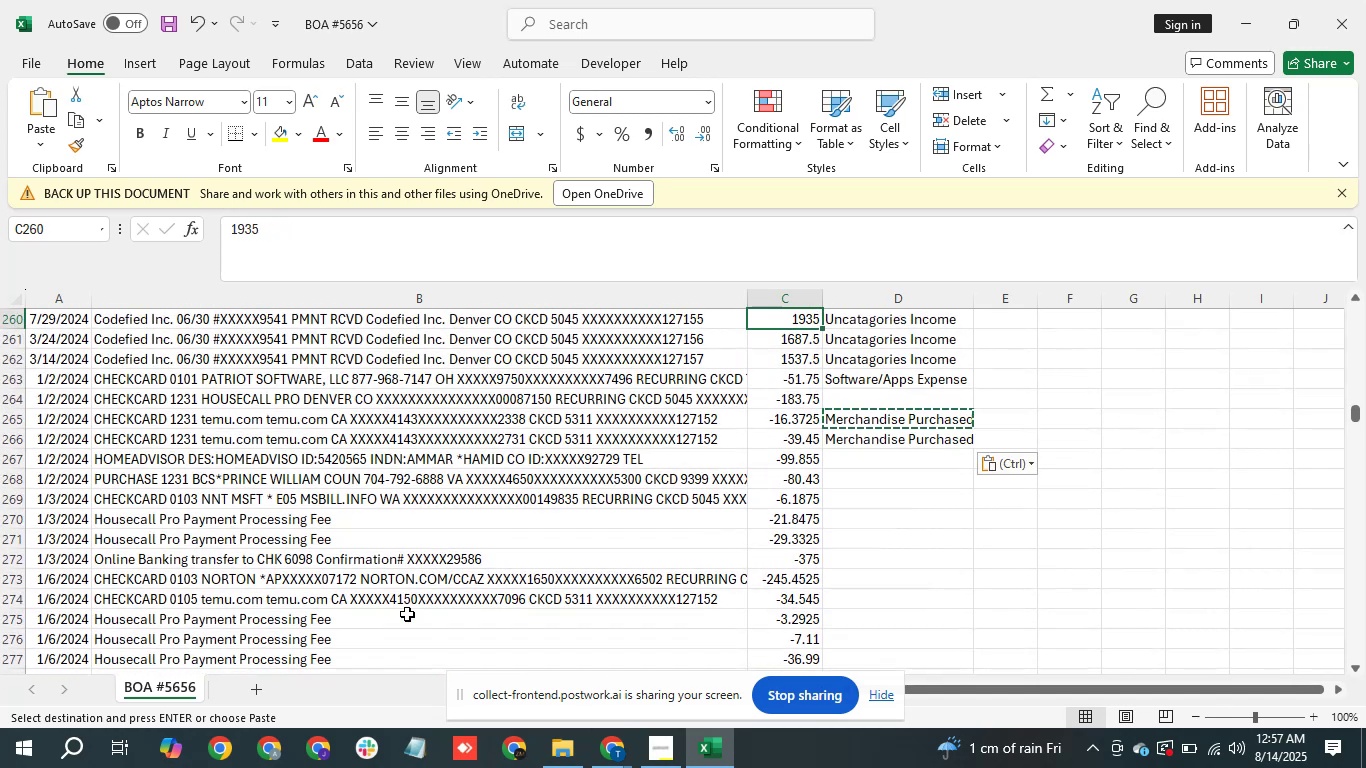 
hold_key(key=ArrowDown, duration=0.65)
 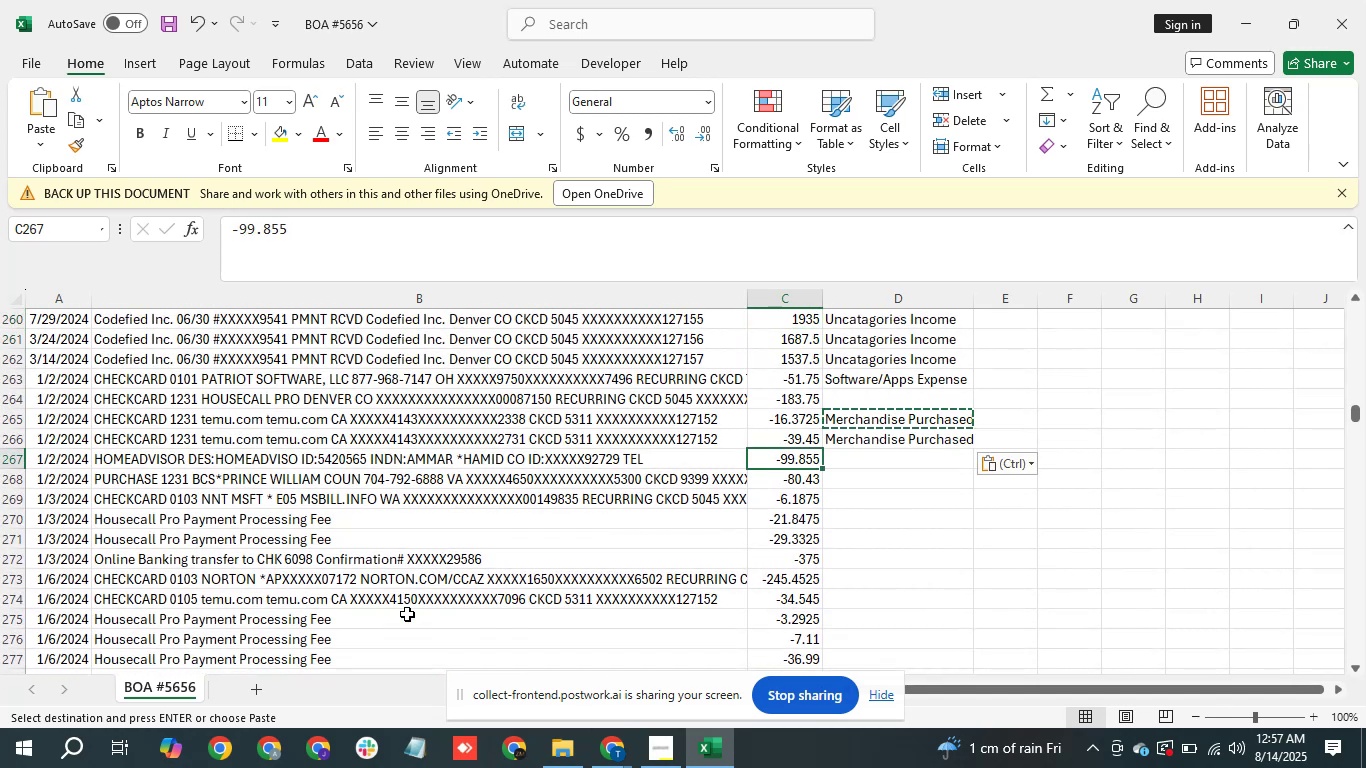 
key(ArrowLeft)
 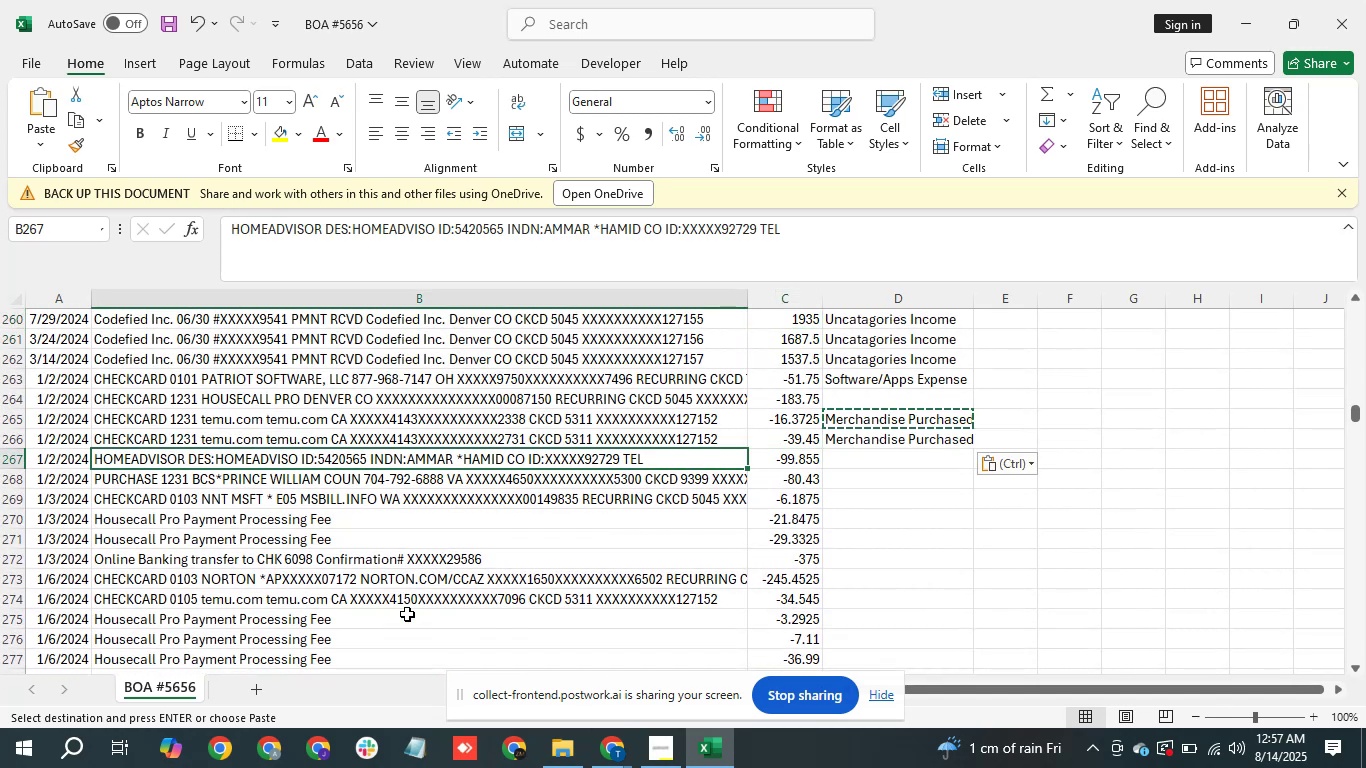 
key(ArrowDown)
 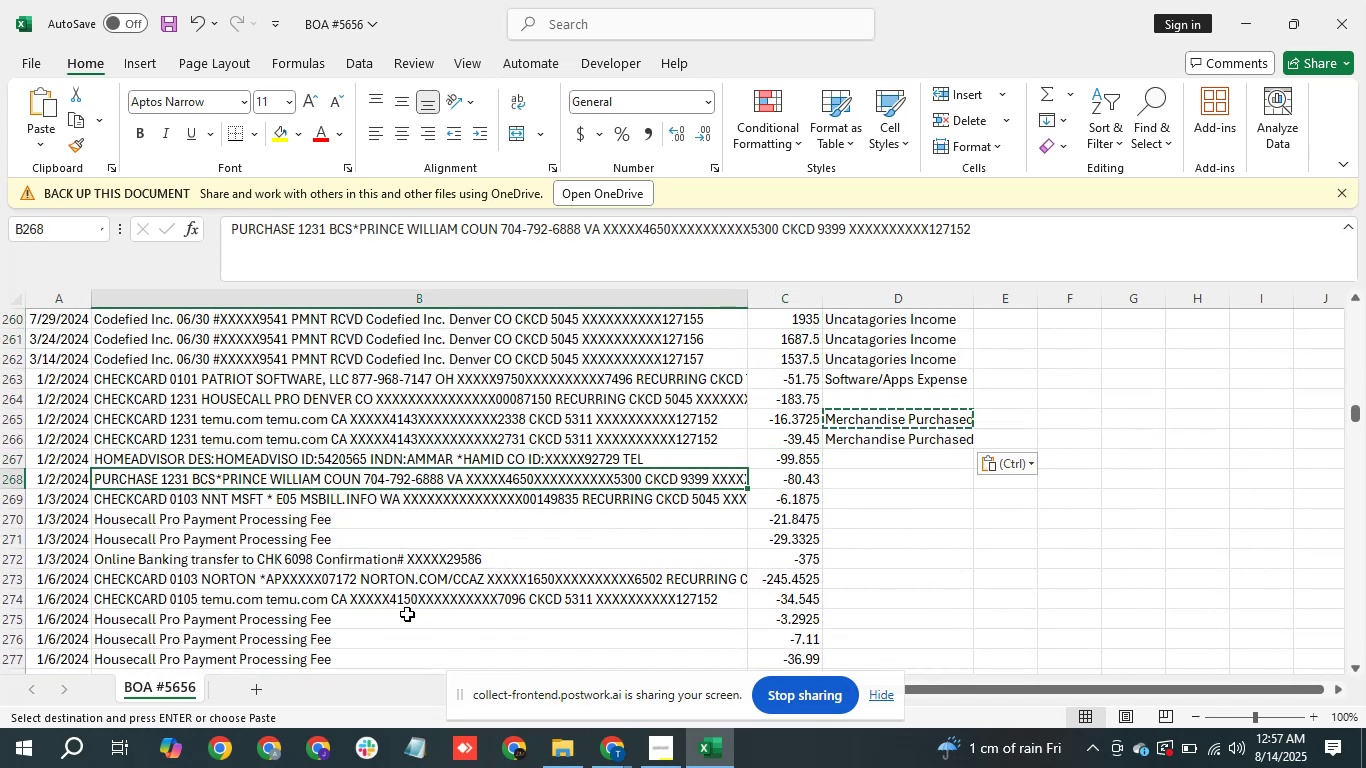 
key(ArrowRight)
 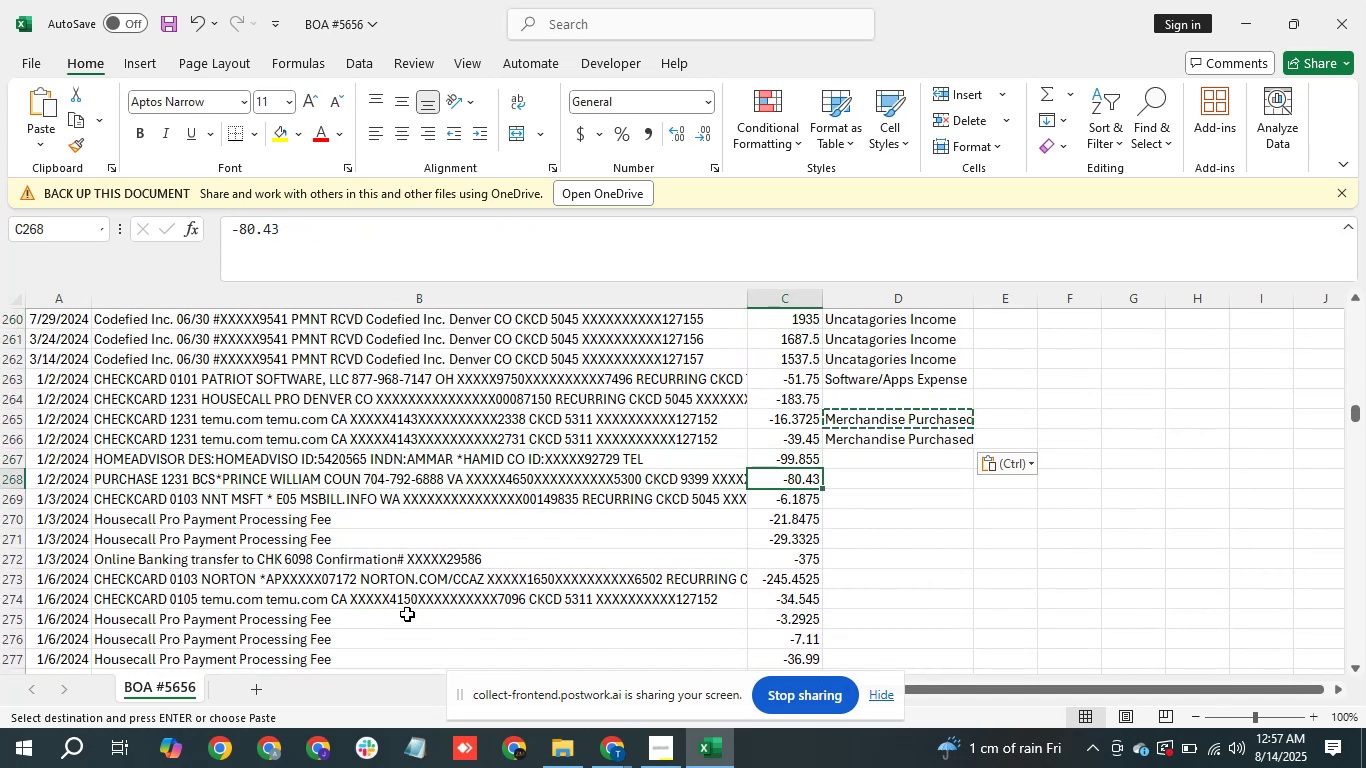 
key(ArrowRight)
 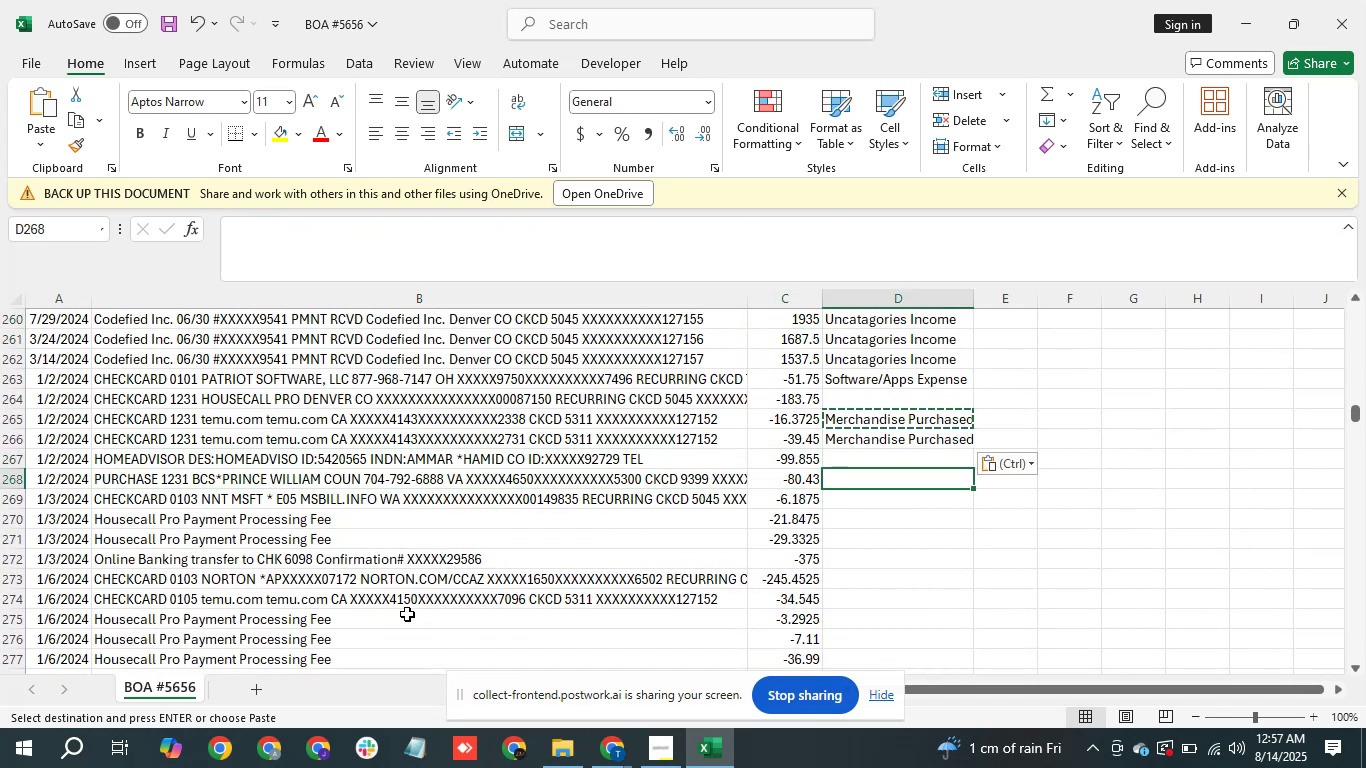 
key(ArrowLeft)
 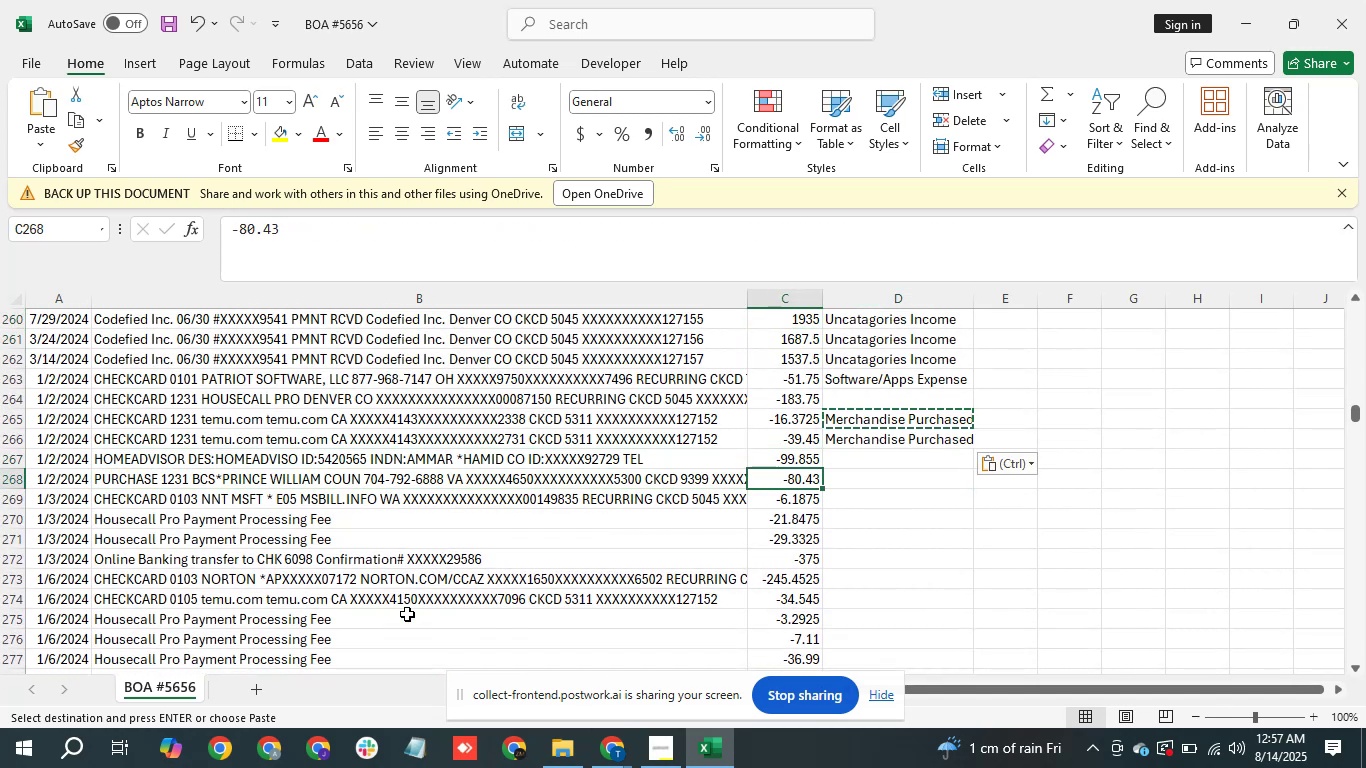 
key(ArrowLeft)
 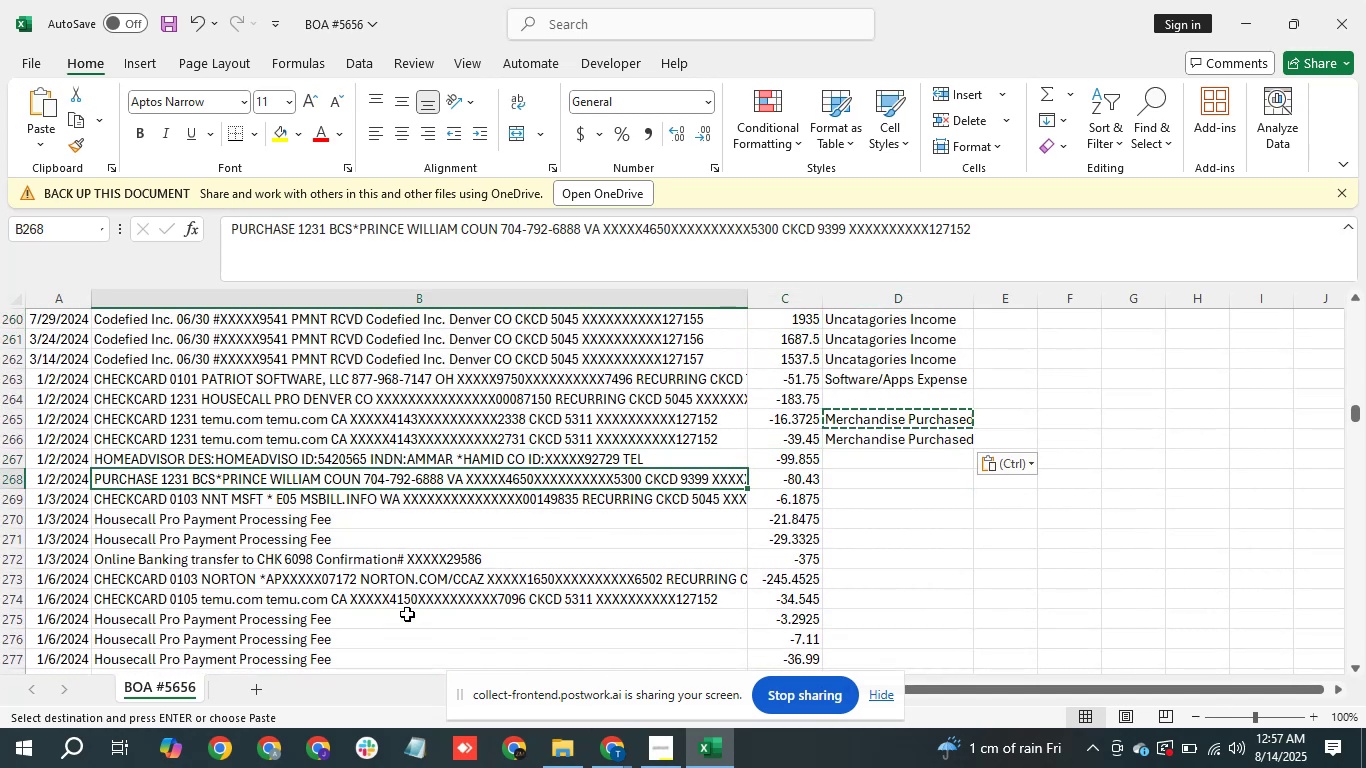 
key(ArrowLeft)
 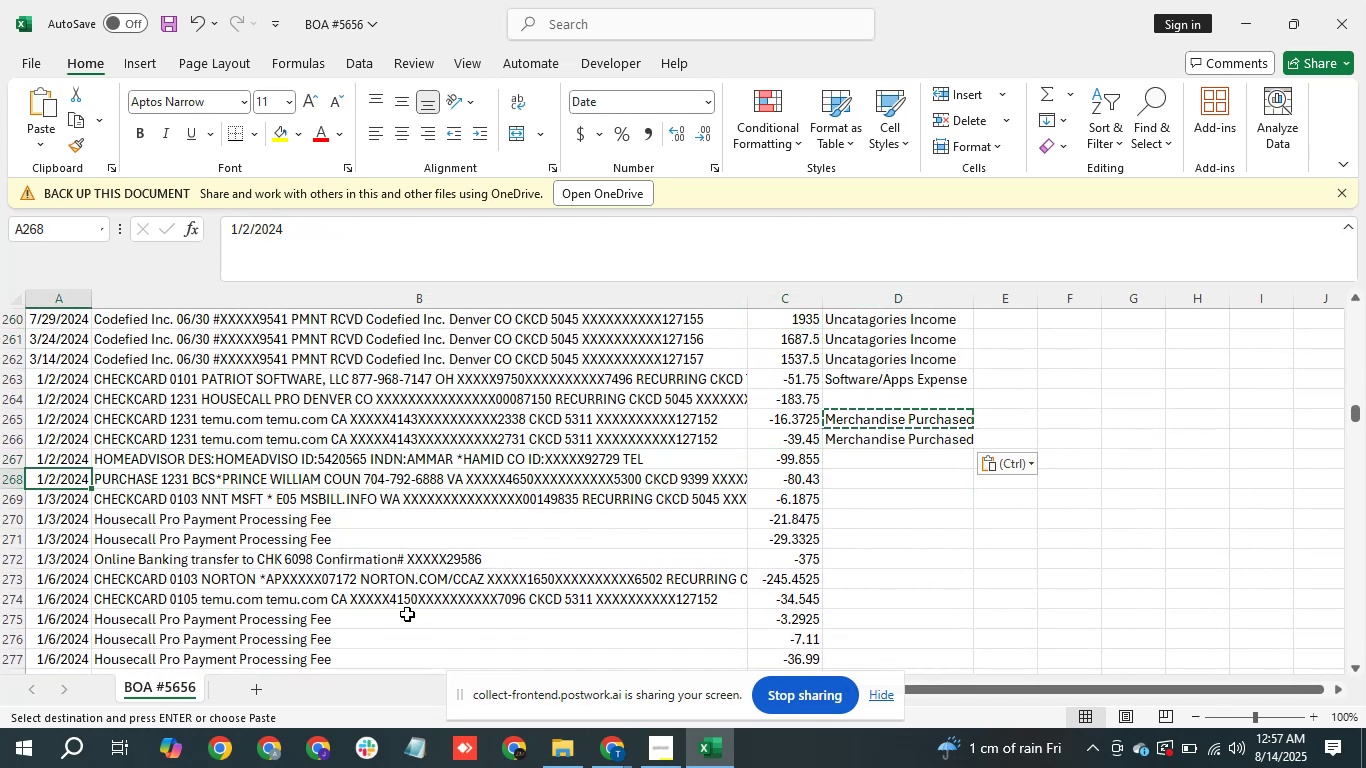 
key(ArrowRight)
 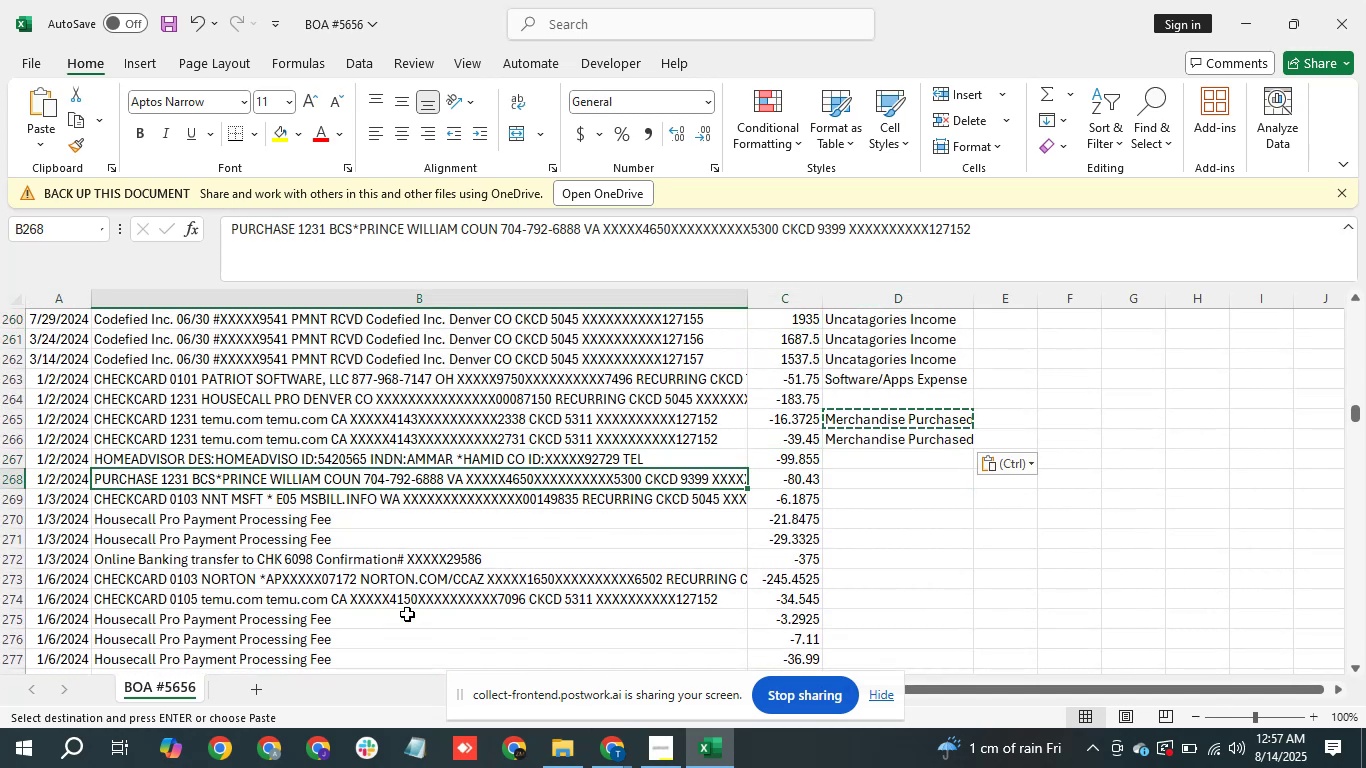 
key(ArrowRight)
 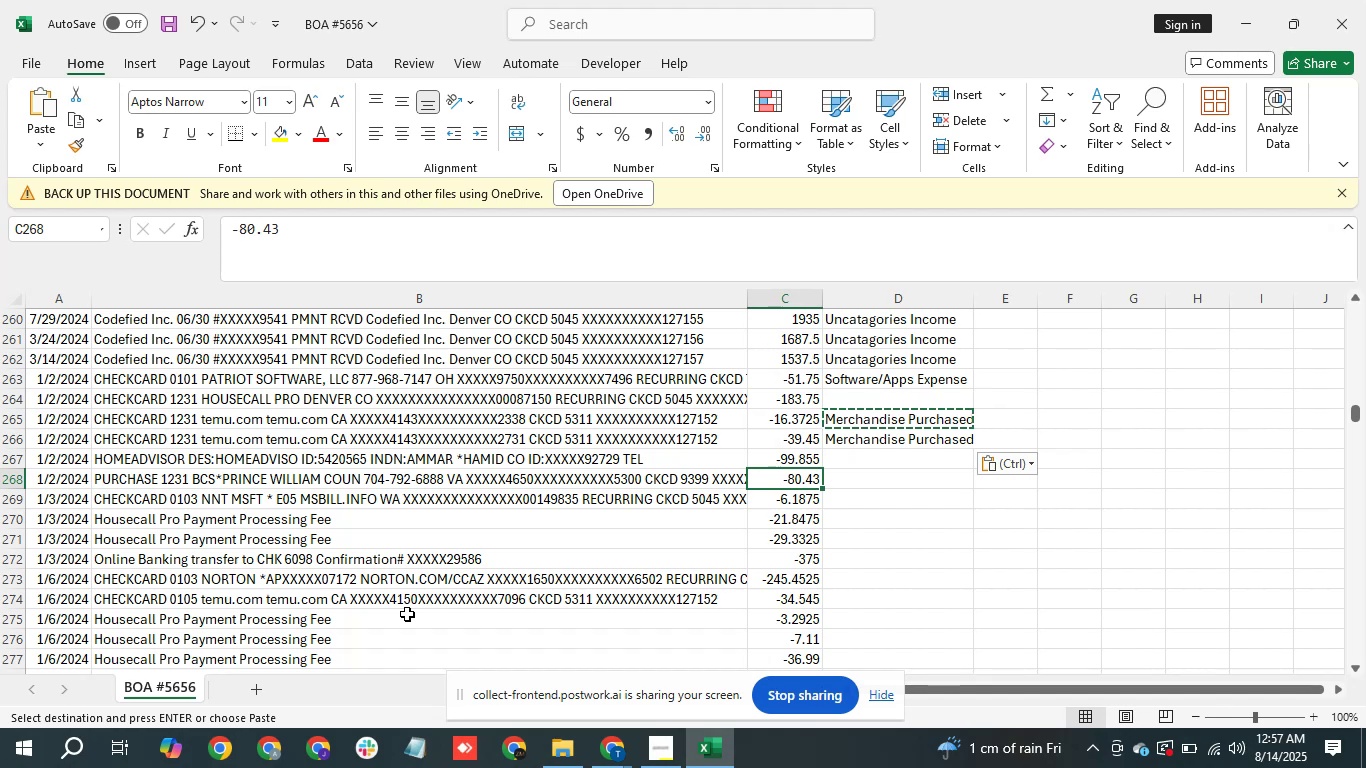 
key(ArrowRight)
 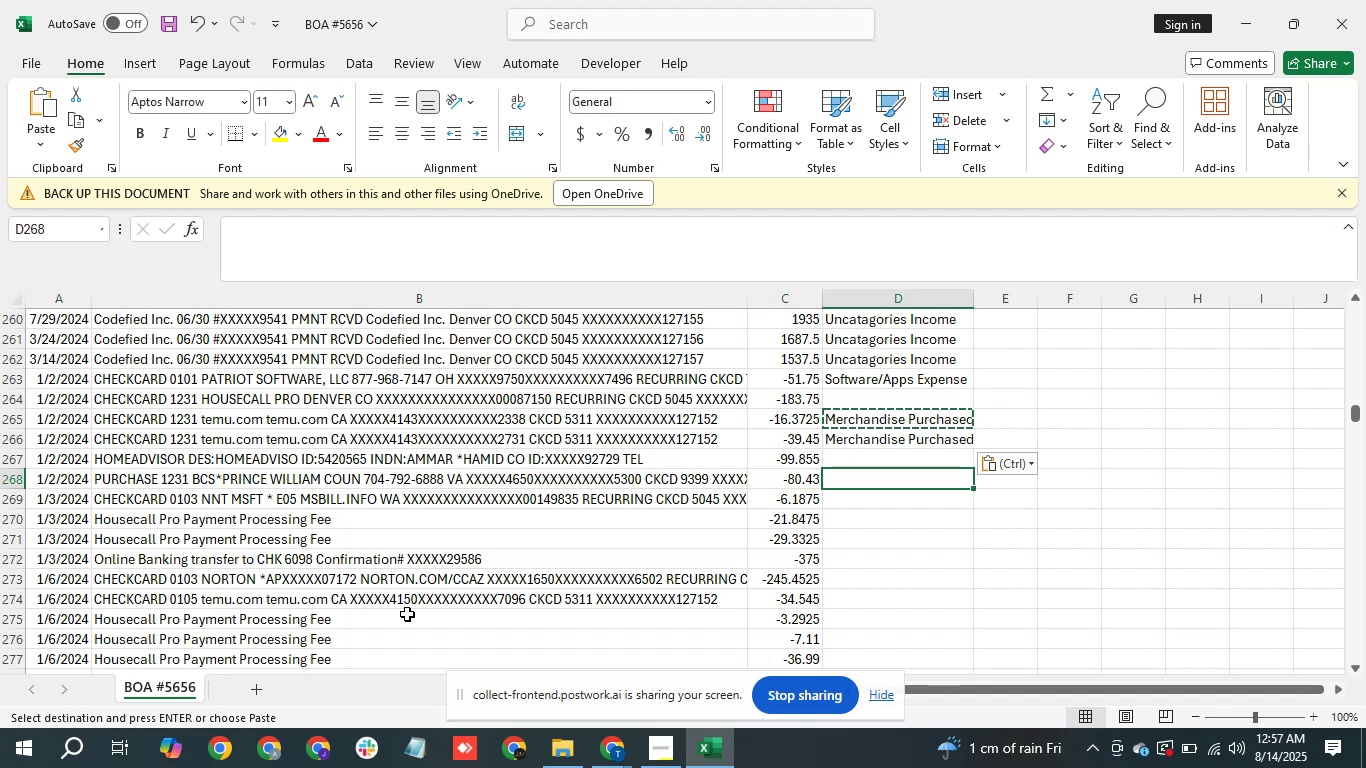 
type(Purs)
 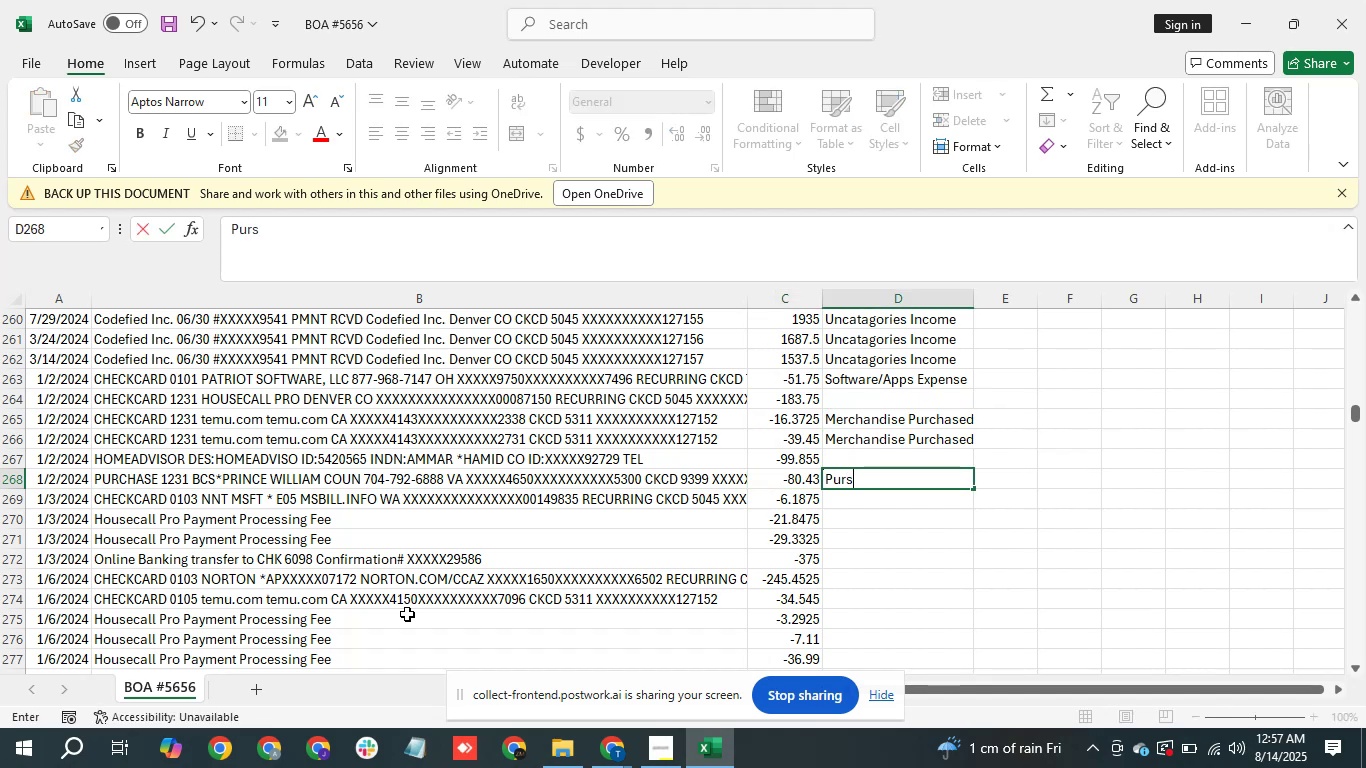 
key(Backspace)
type(chases)
 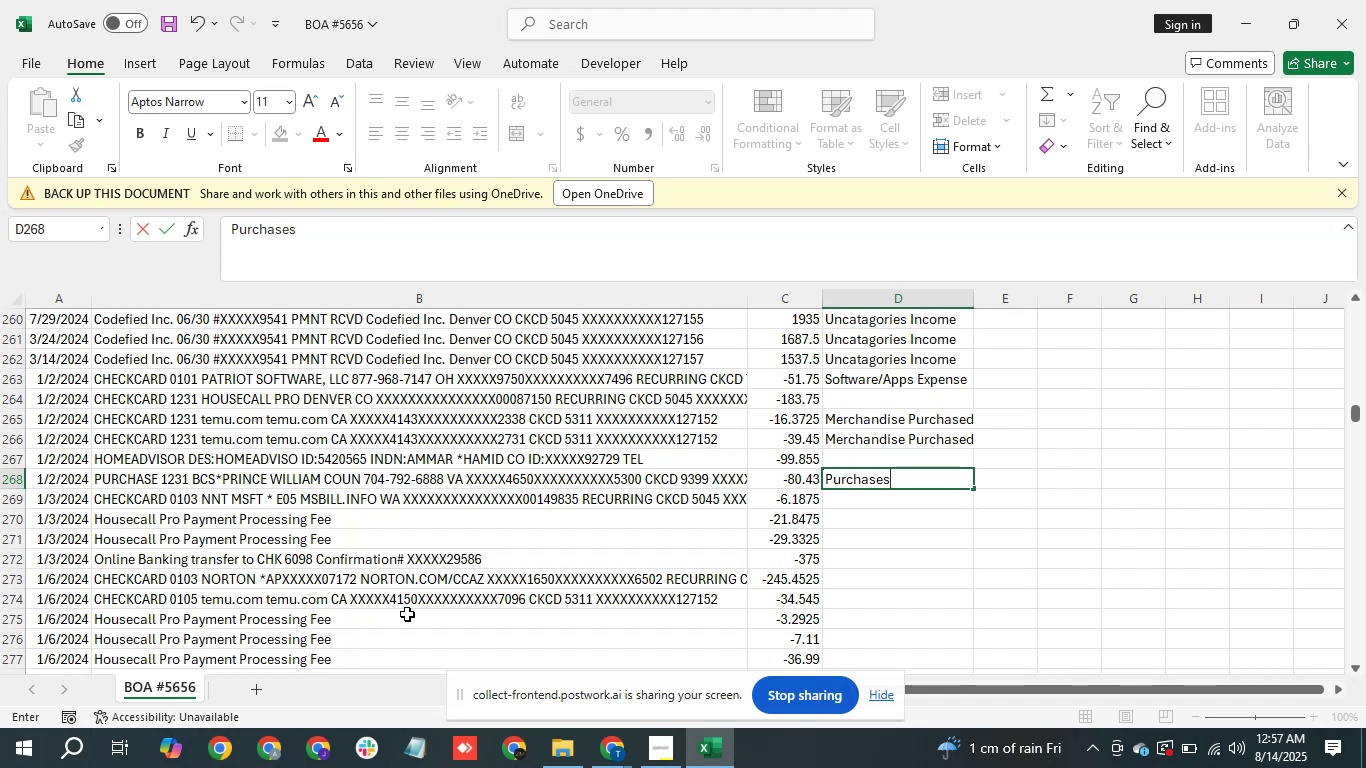 
key(Enter)
 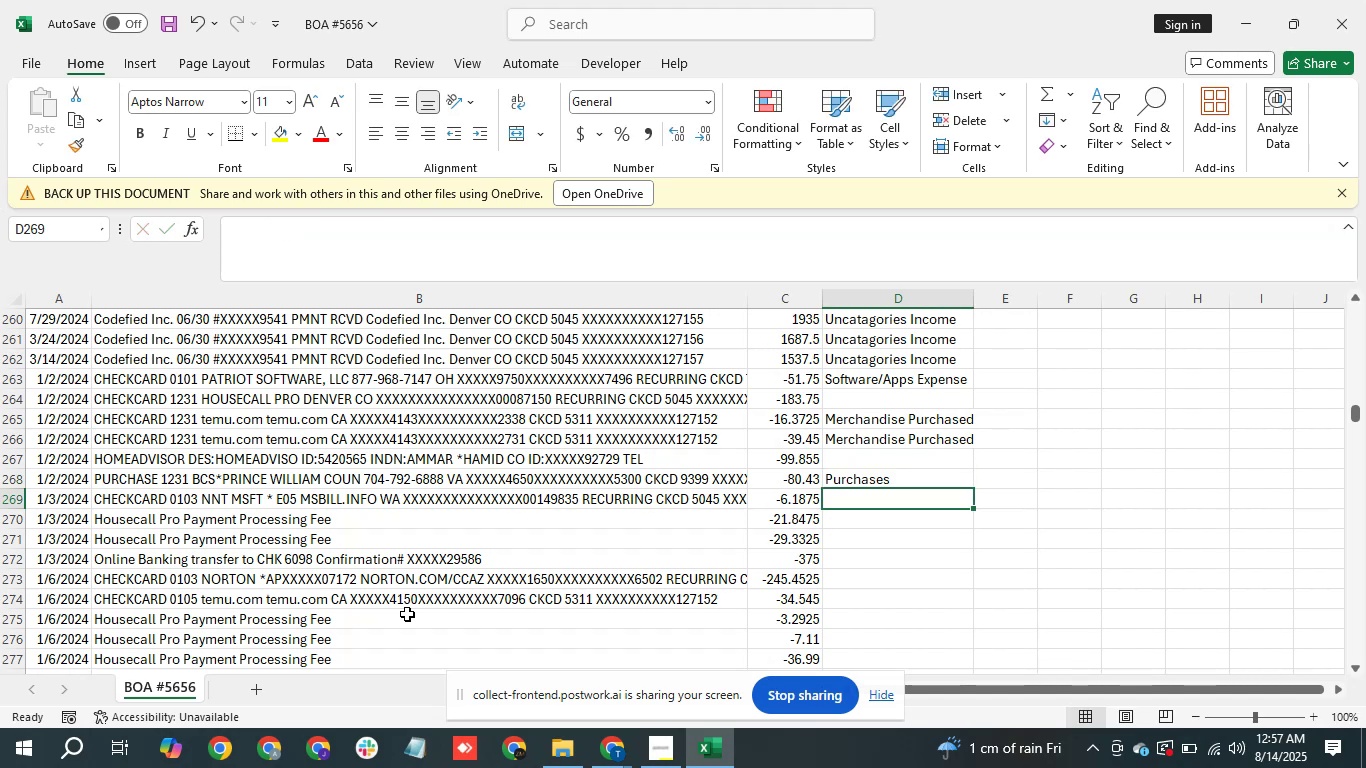 
key(ArrowDown)
 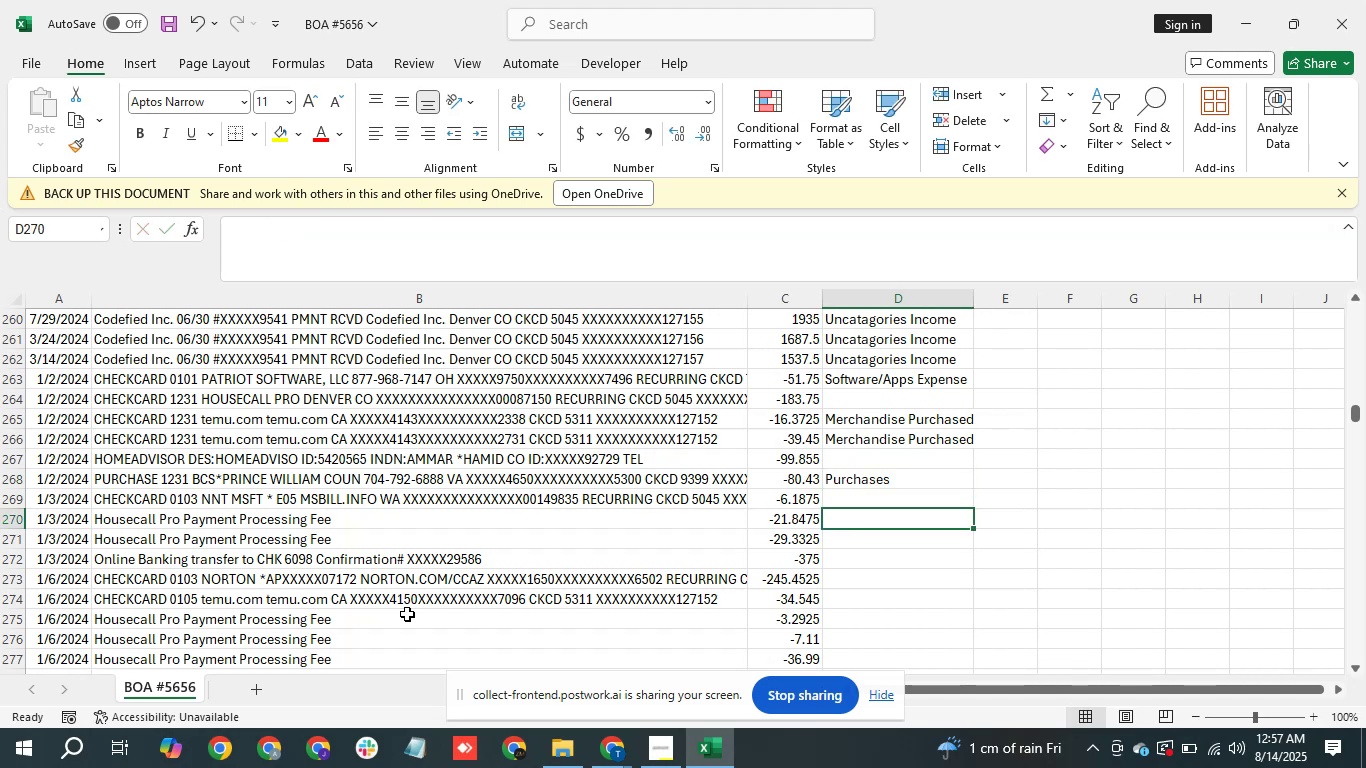 
key(ArrowUp)
 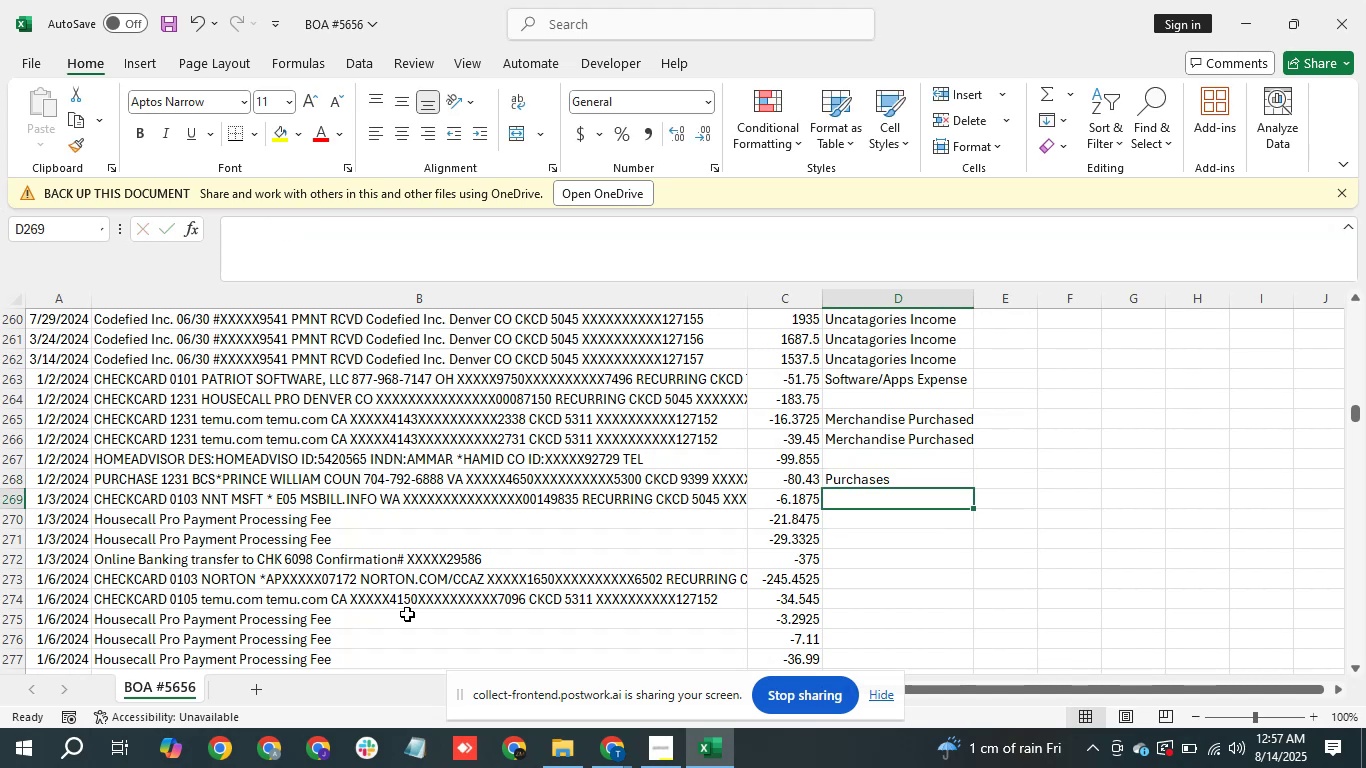 
key(ArrowLeft)
 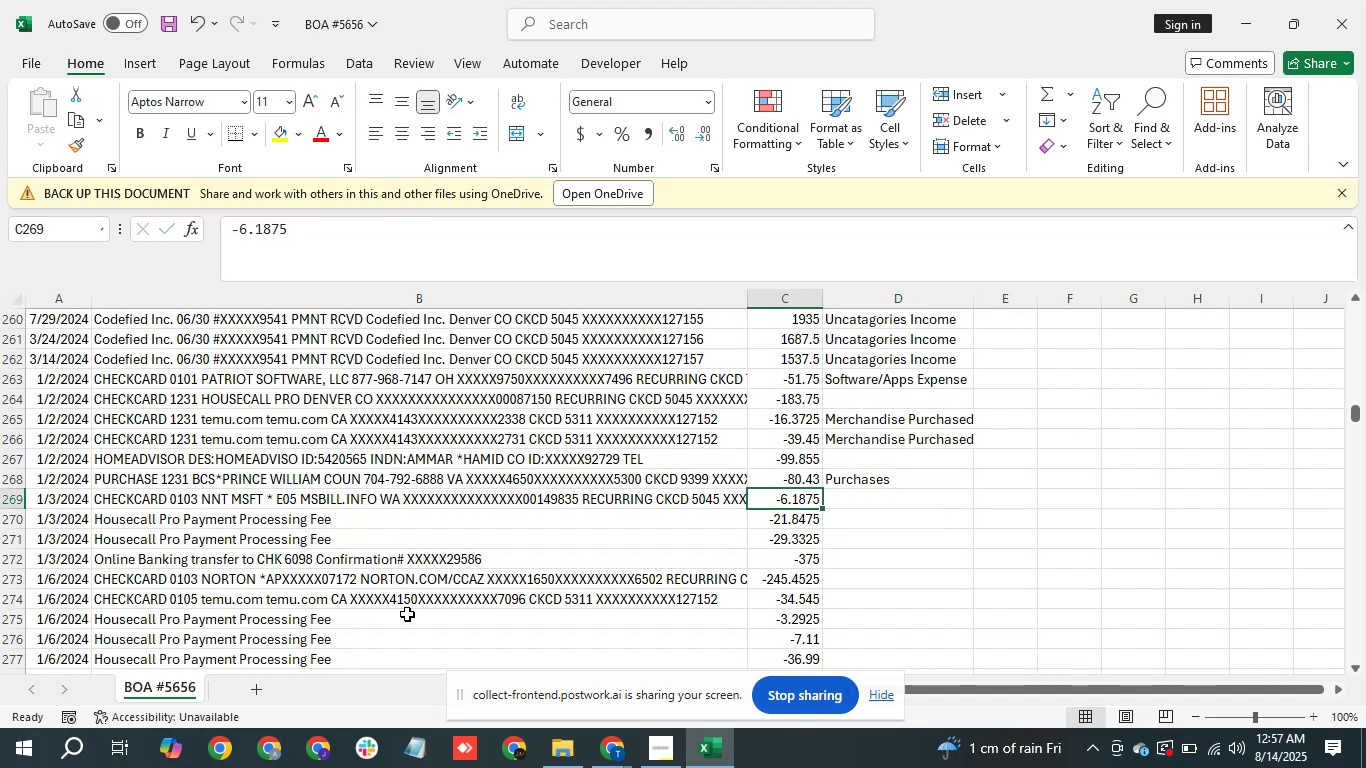 
key(ArrowLeft)
 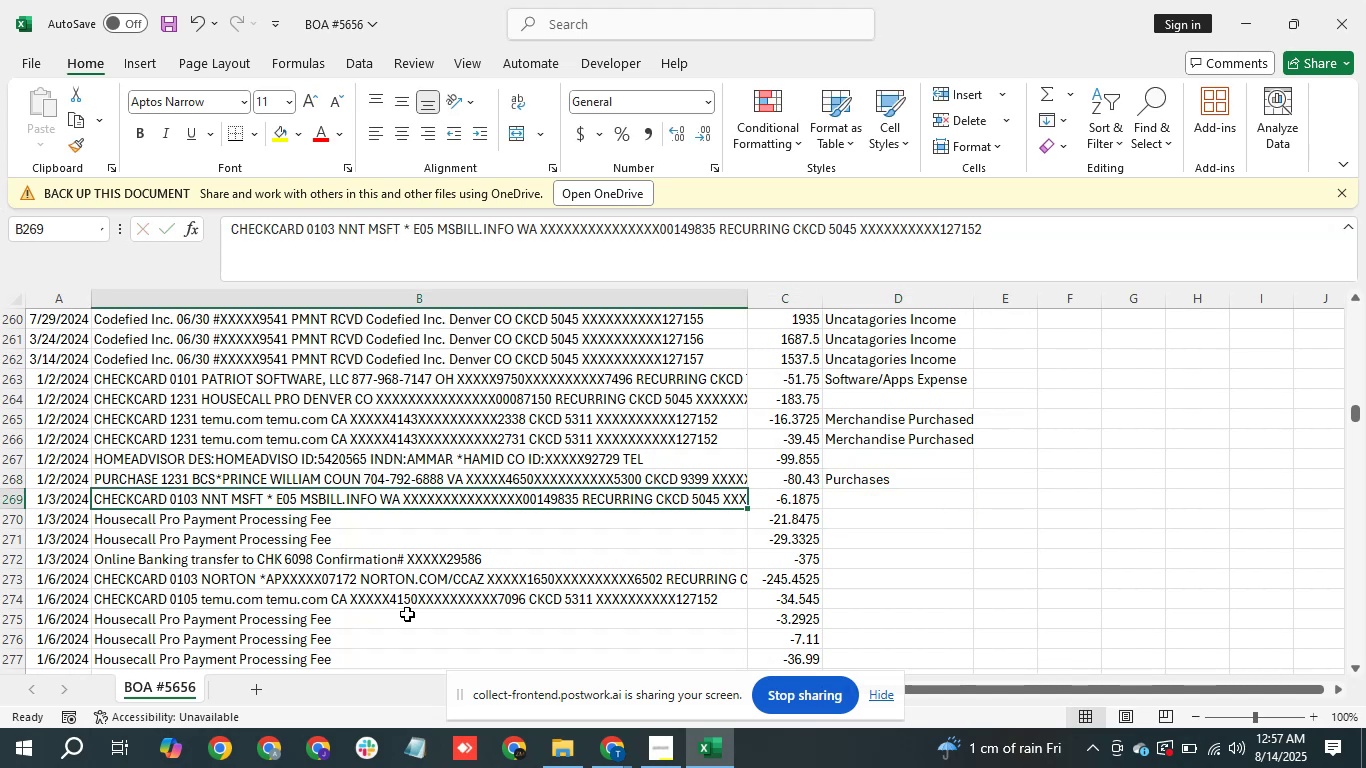 
key(ArrowRight)
 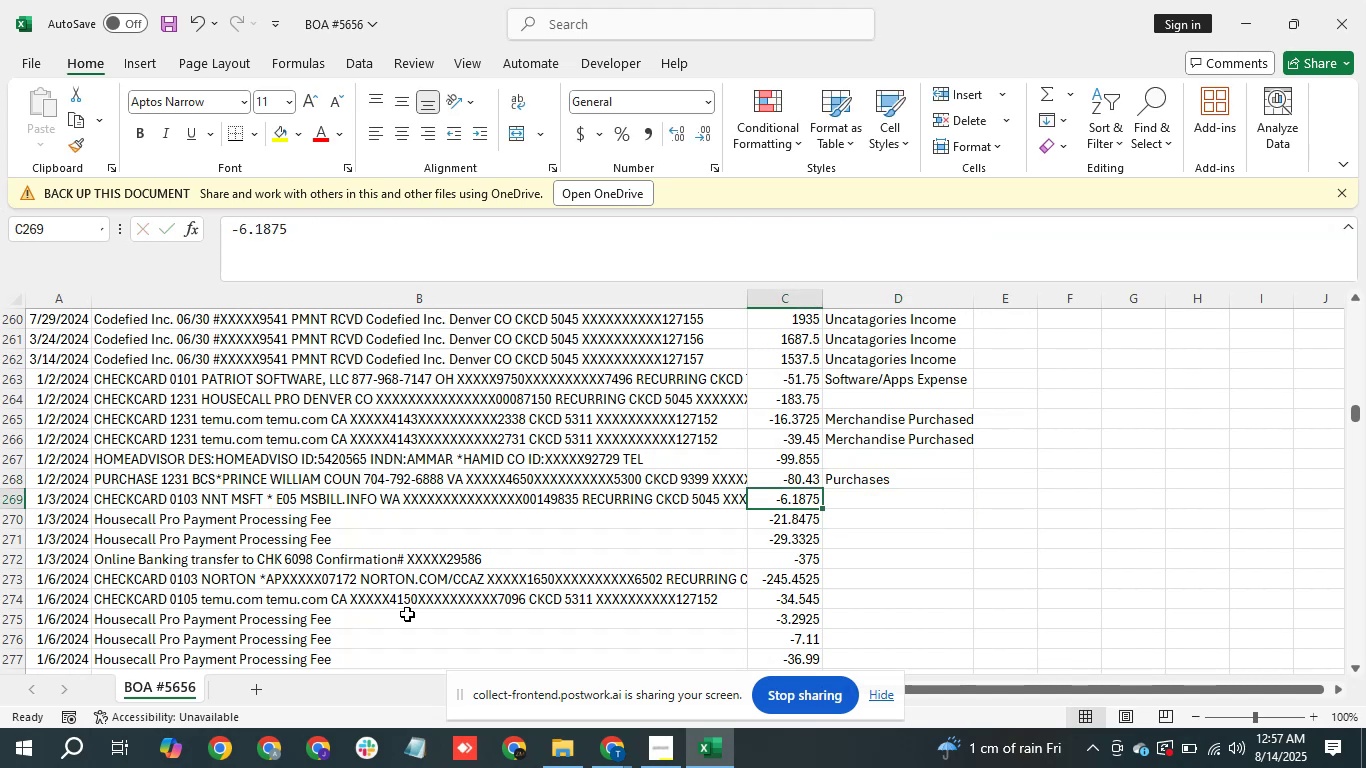 
key(ArrowRight)
 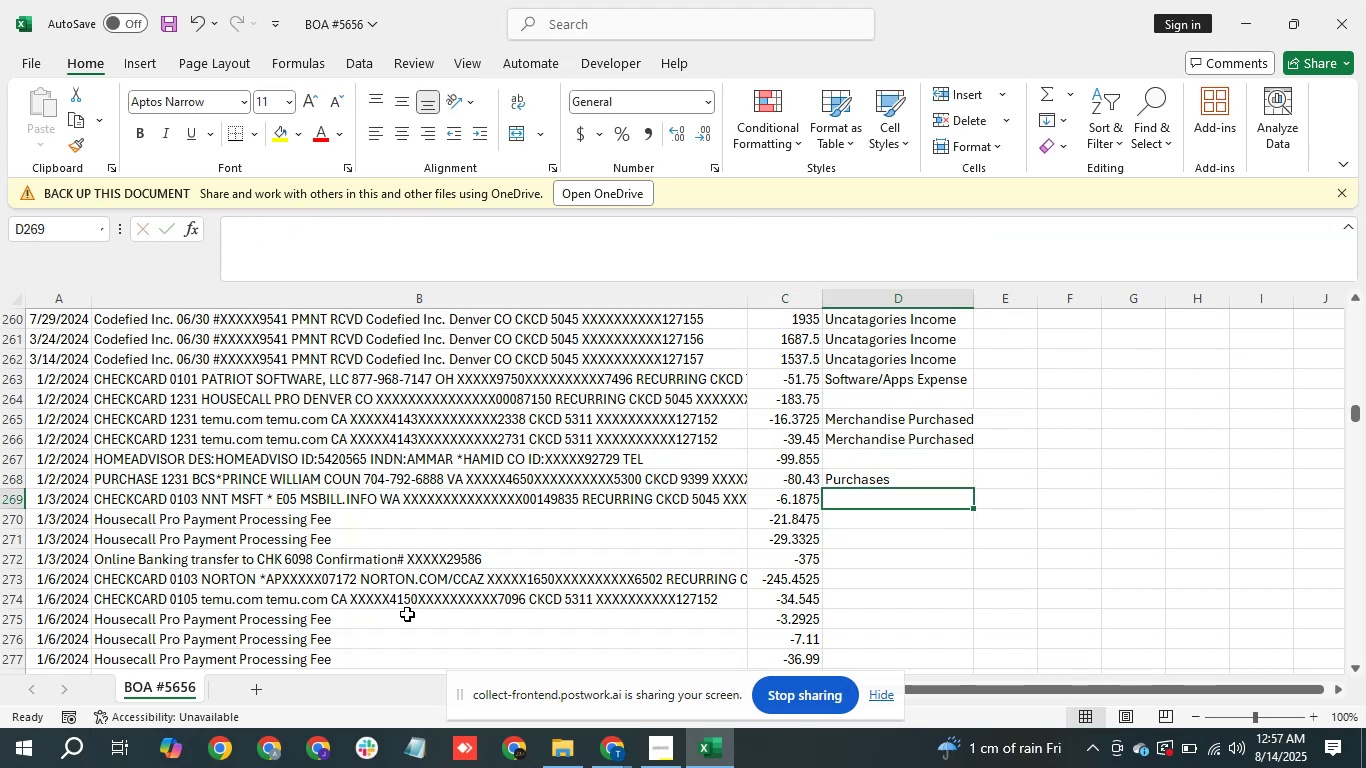 
wait(8.47)
 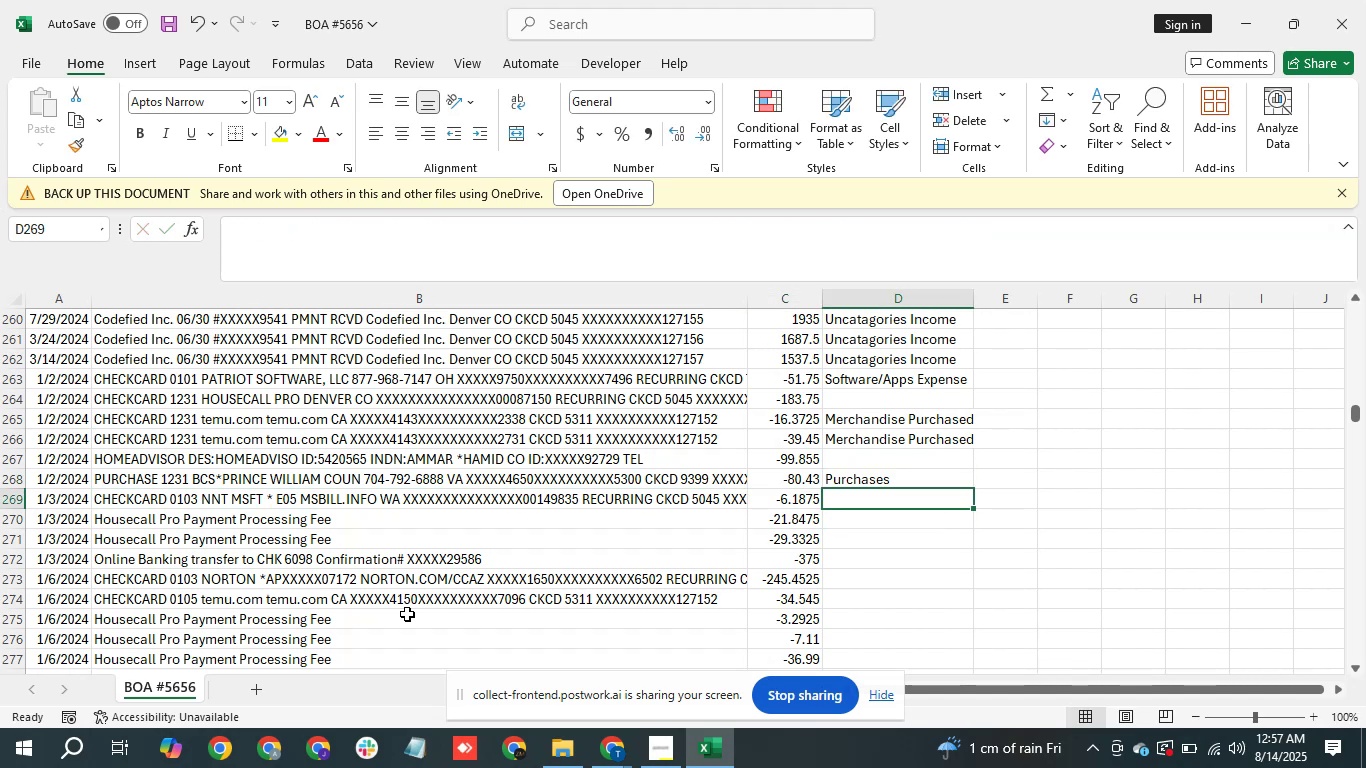 
hold_key(key=ShiftLeft, duration=1.5)
 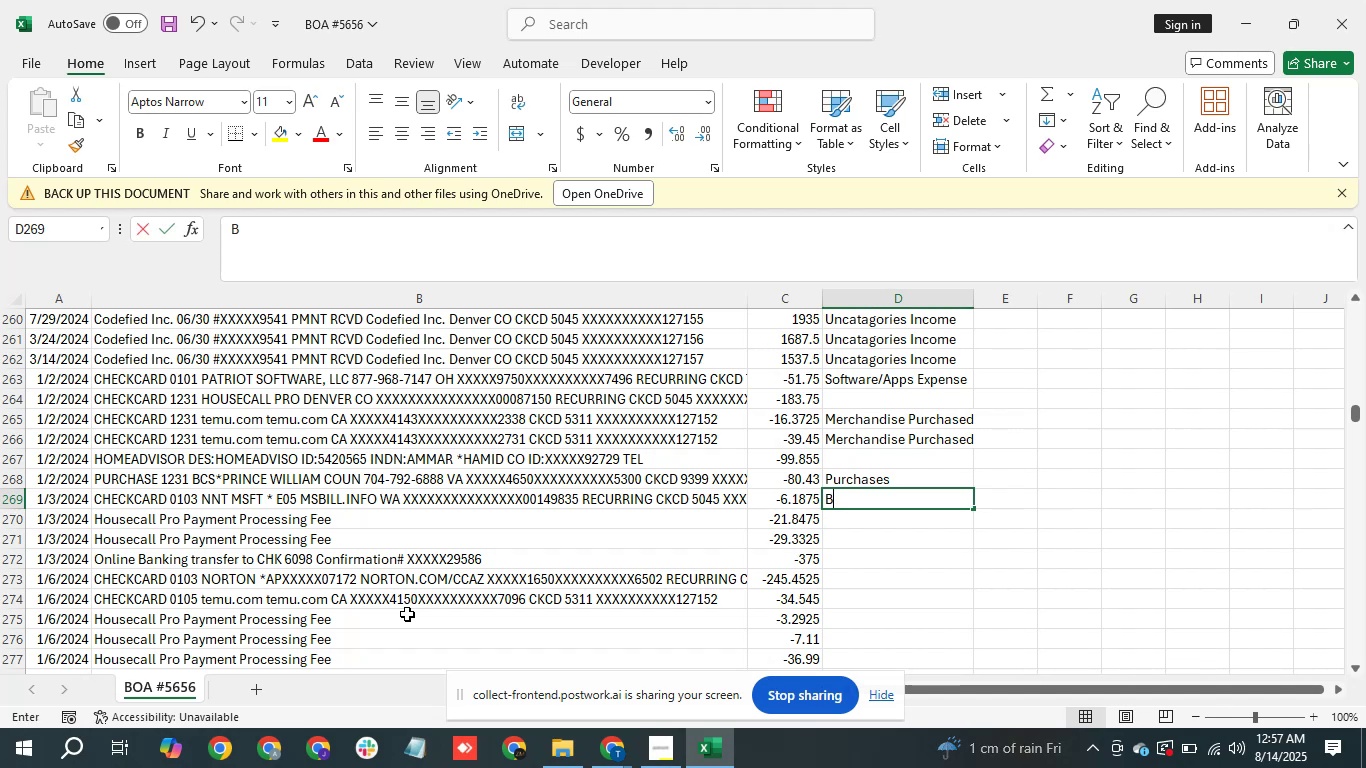 
key(Shift+B)
 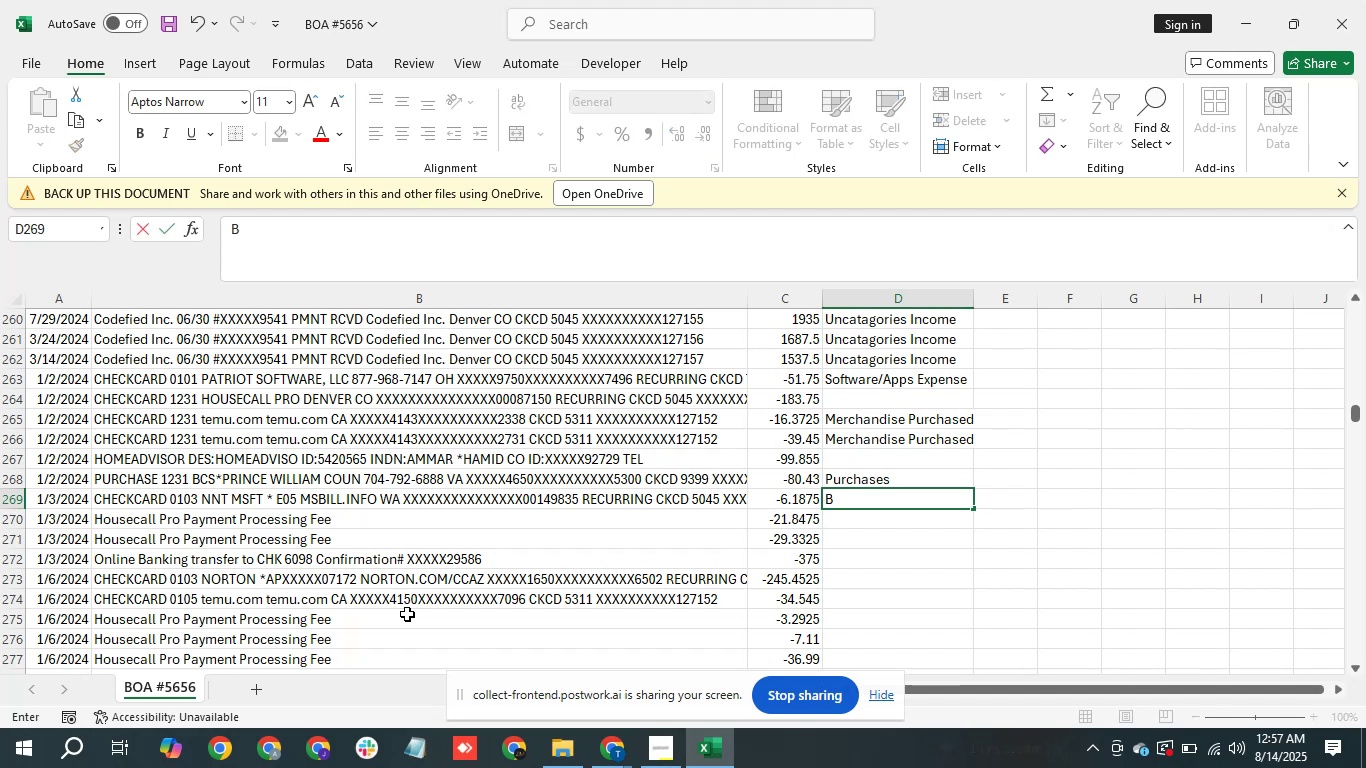 
key(Backspace)
 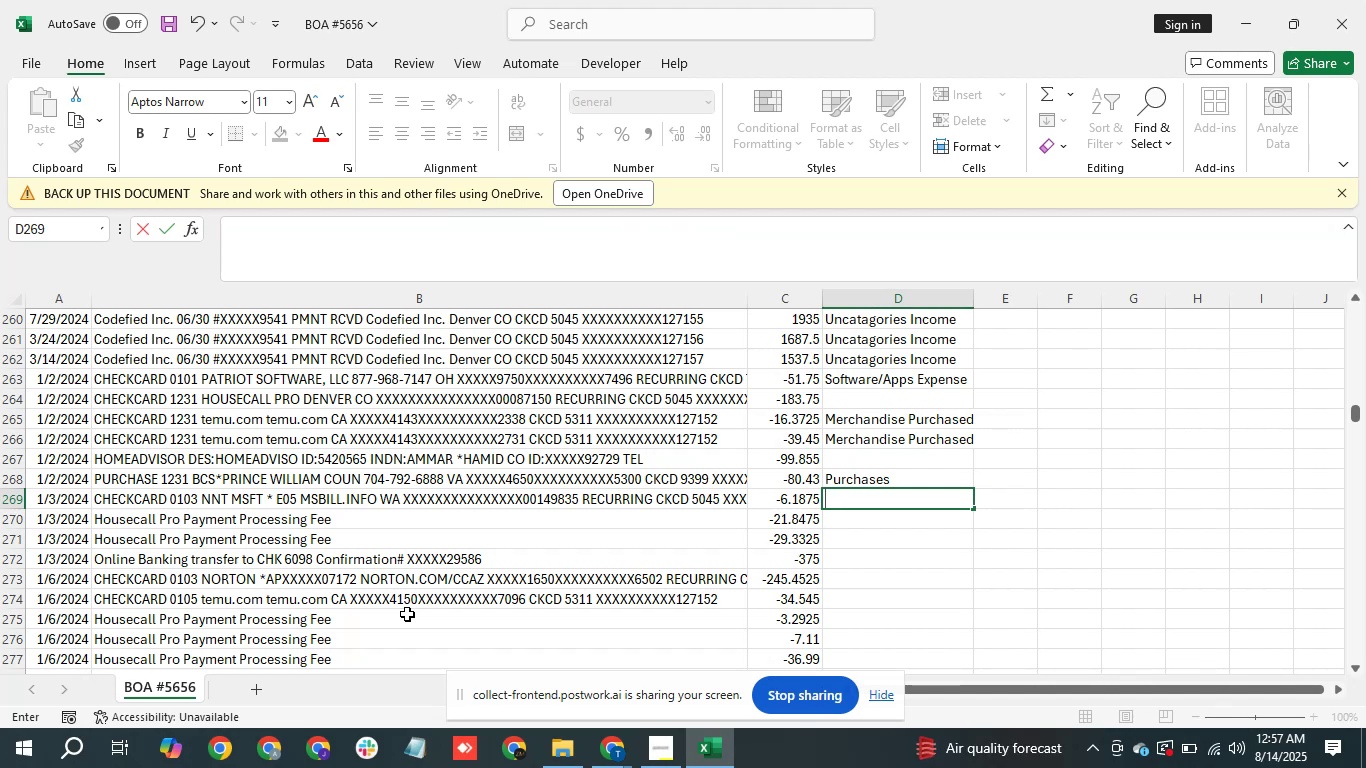 
wait(7.2)
 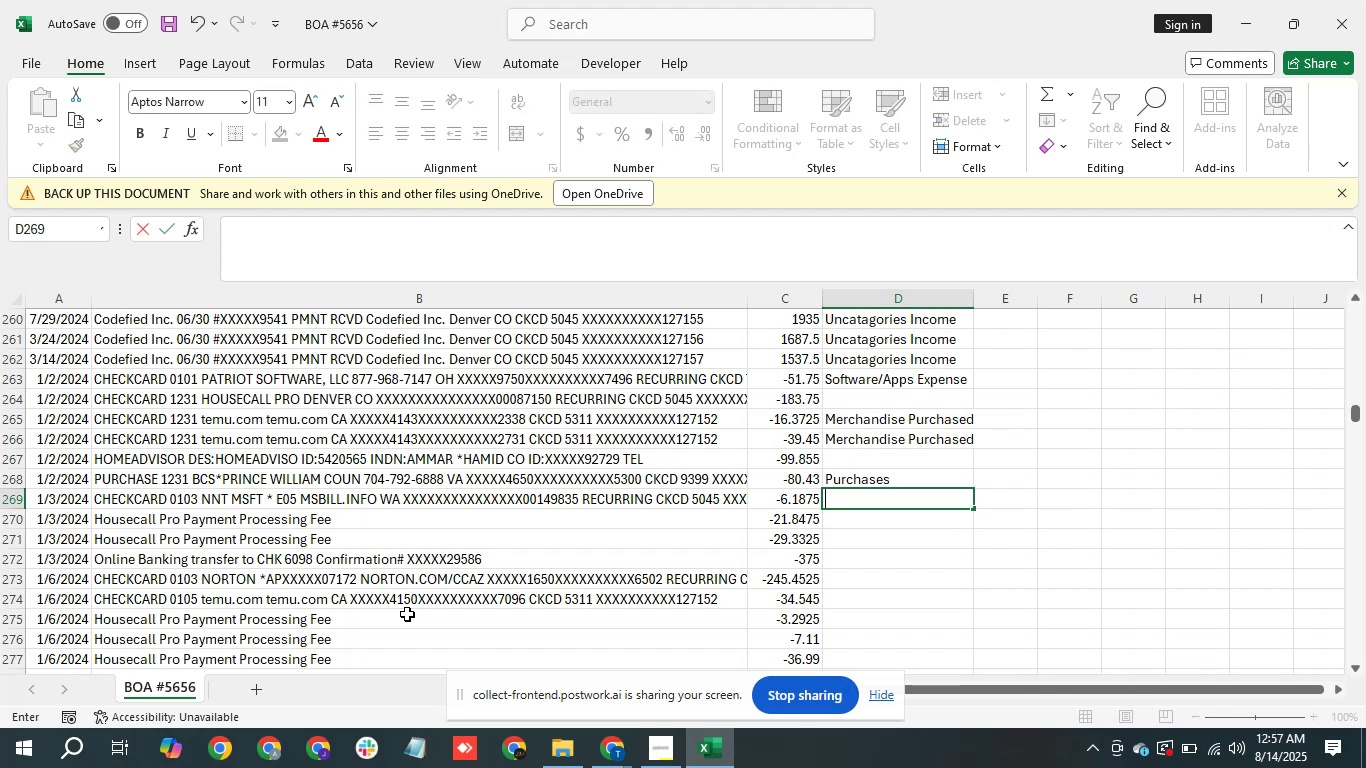 
type(Re)
key(Backspace)
key(Backspace)
 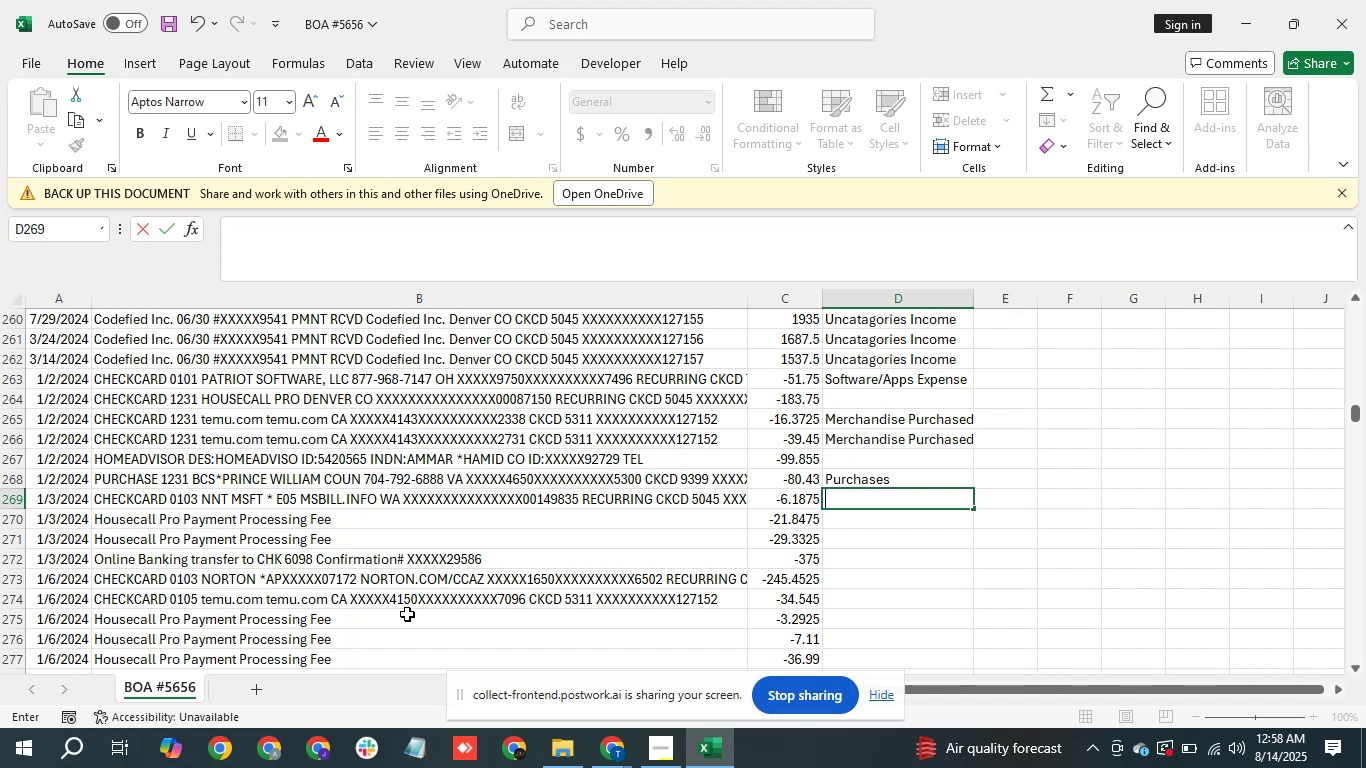 
wait(19.5)
 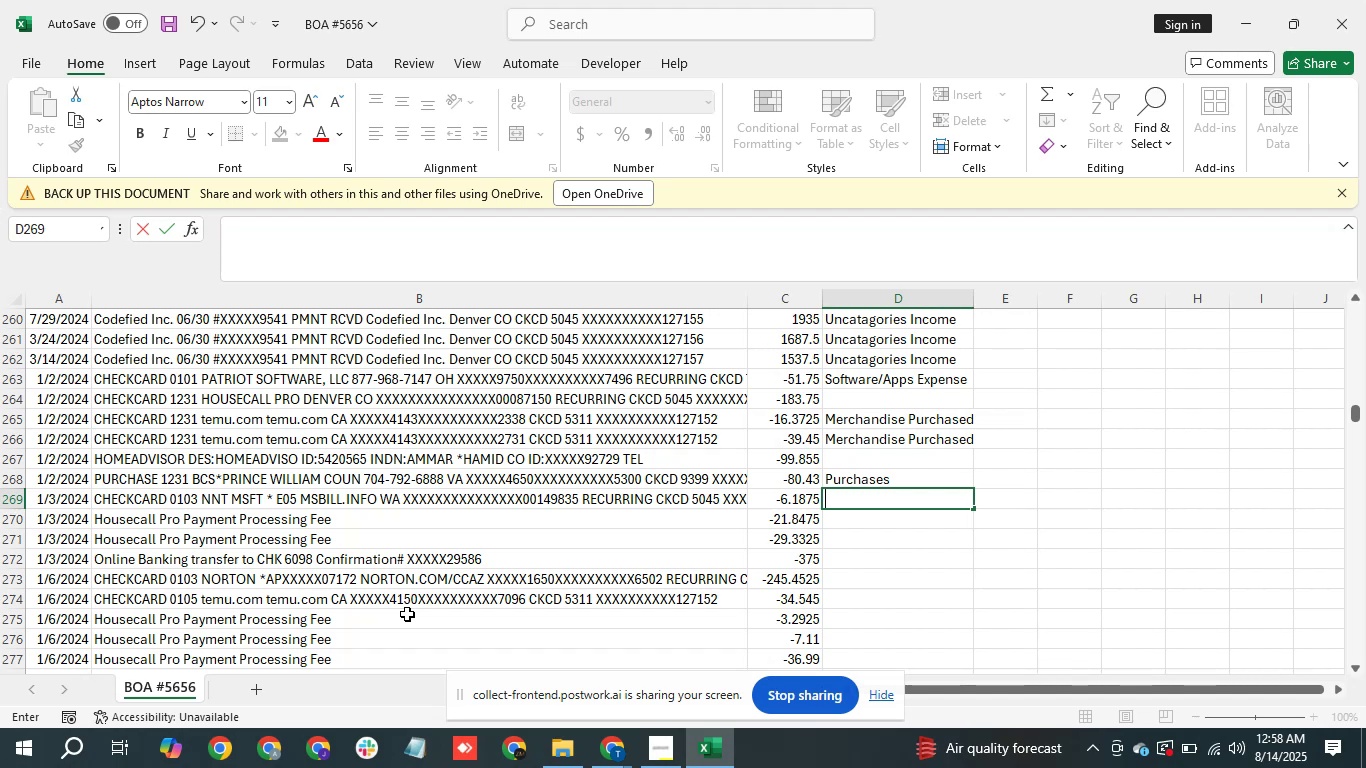 
key(ArrowDown)
 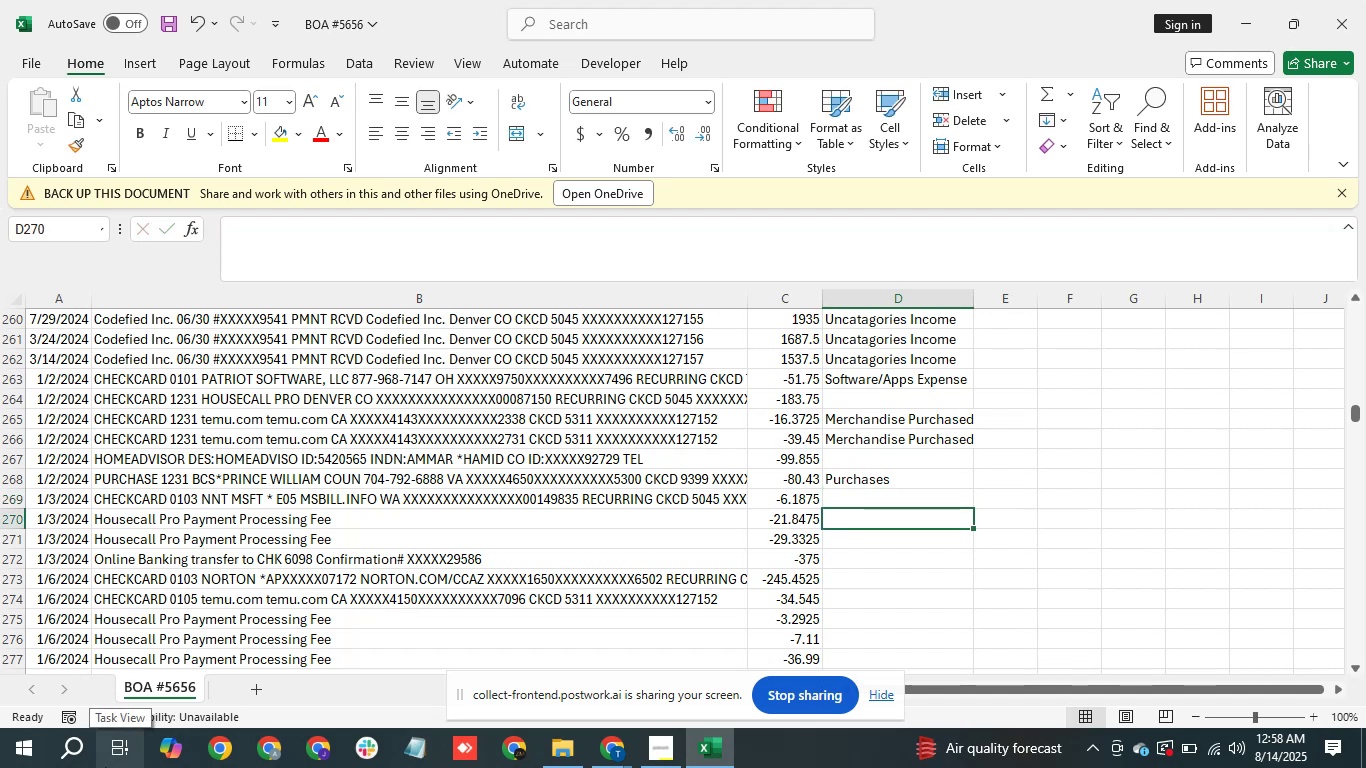 
key(ArrowDown)
 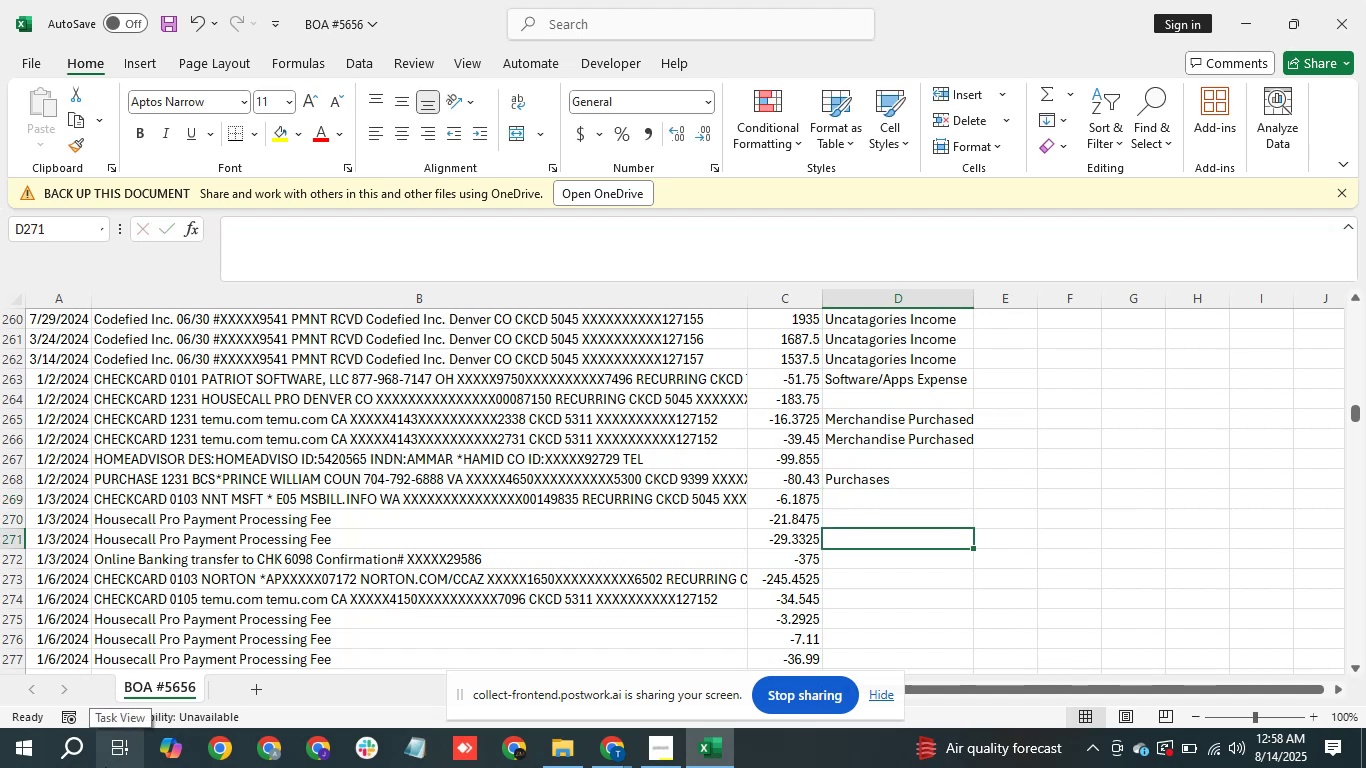 
key(ArrowLeft)
 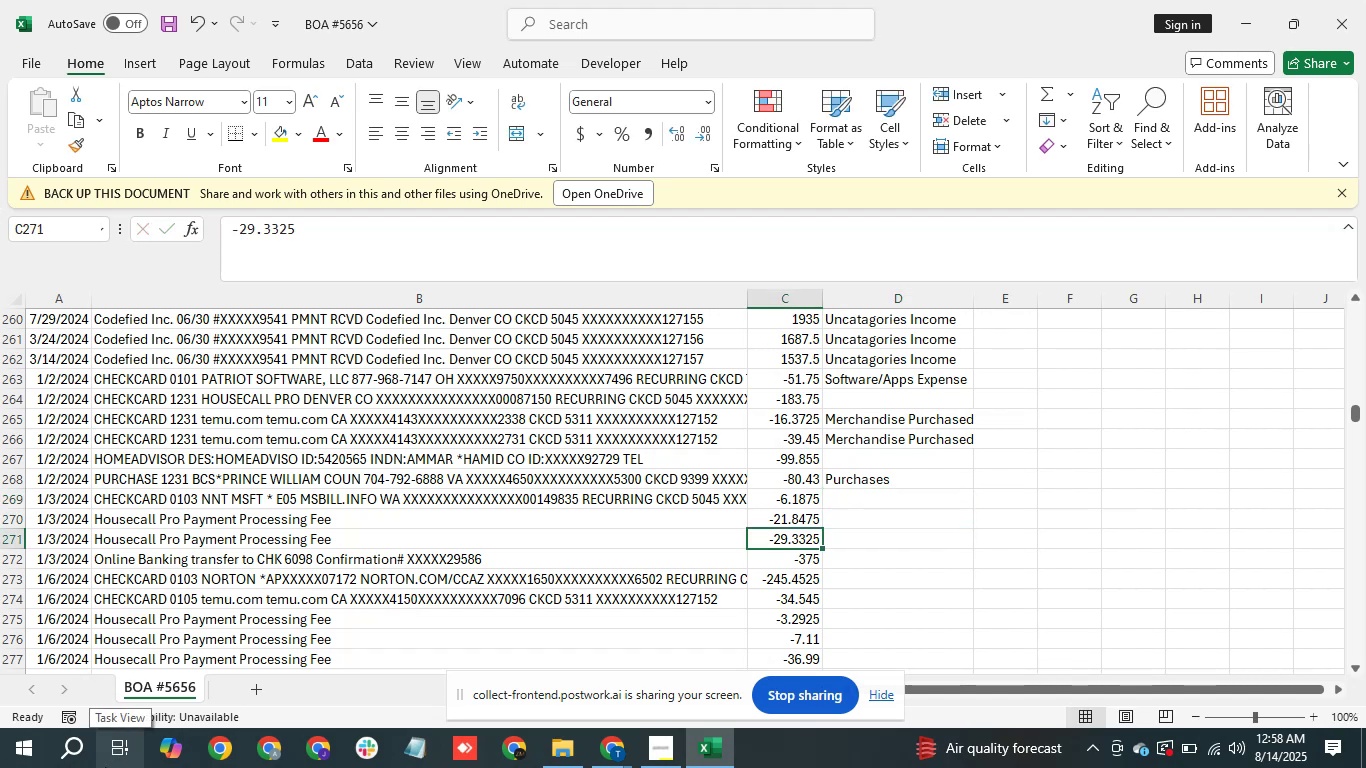 
key(ArrowLeft)
 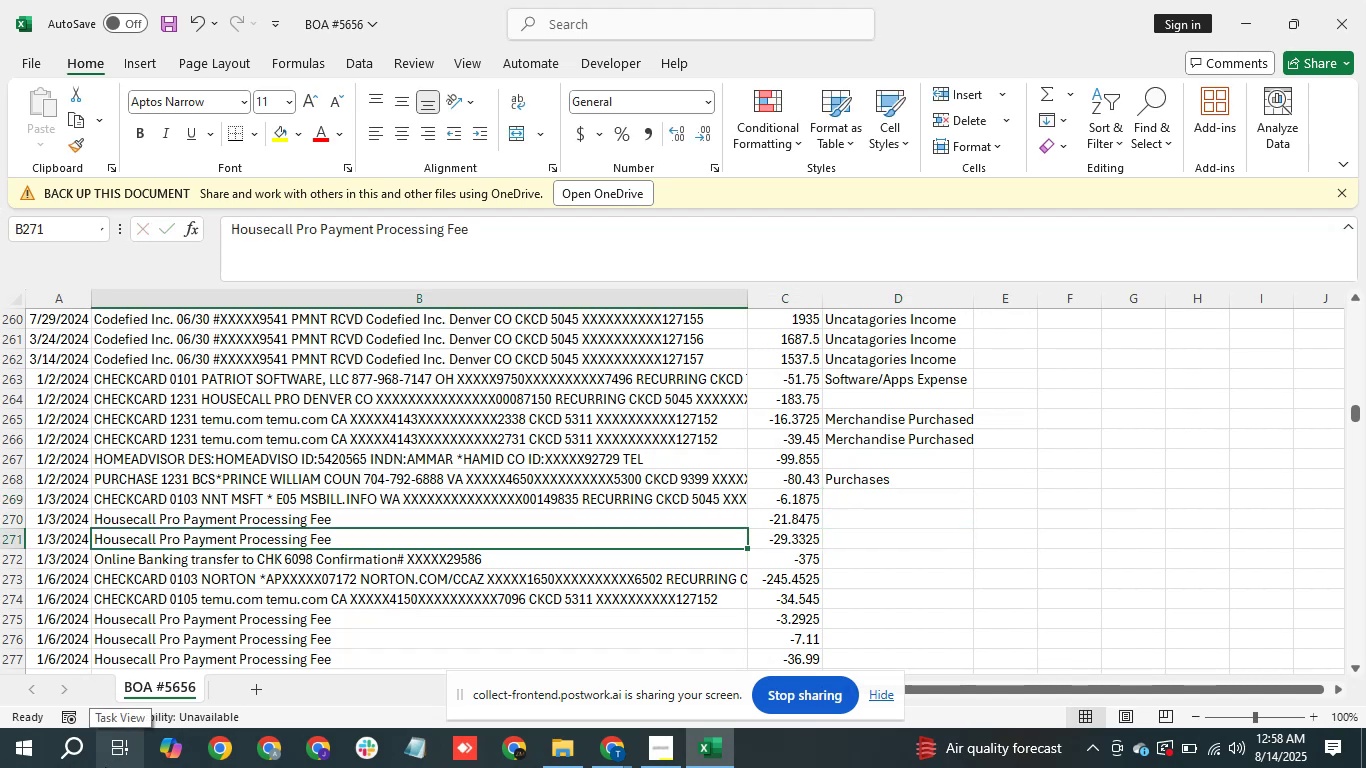 
key(ArrowUp)
 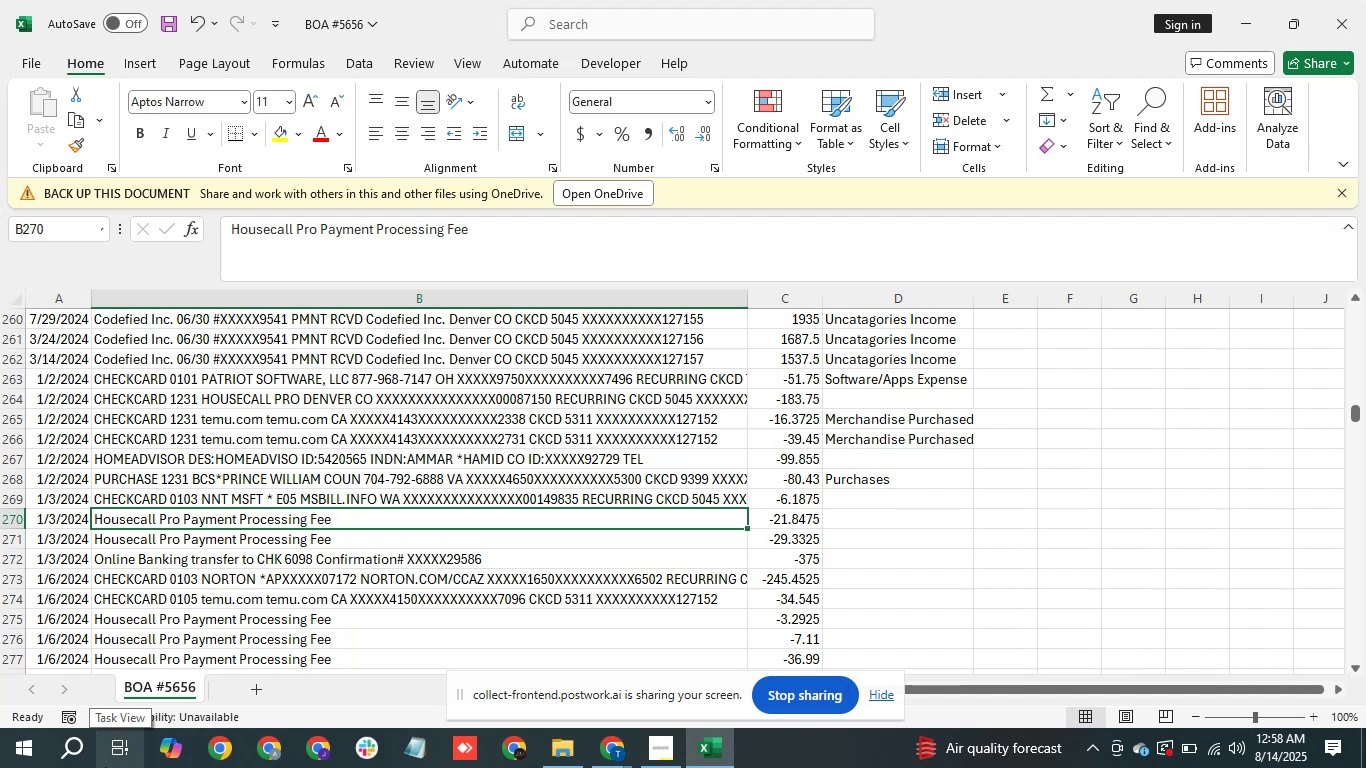 
key(Control+C)
 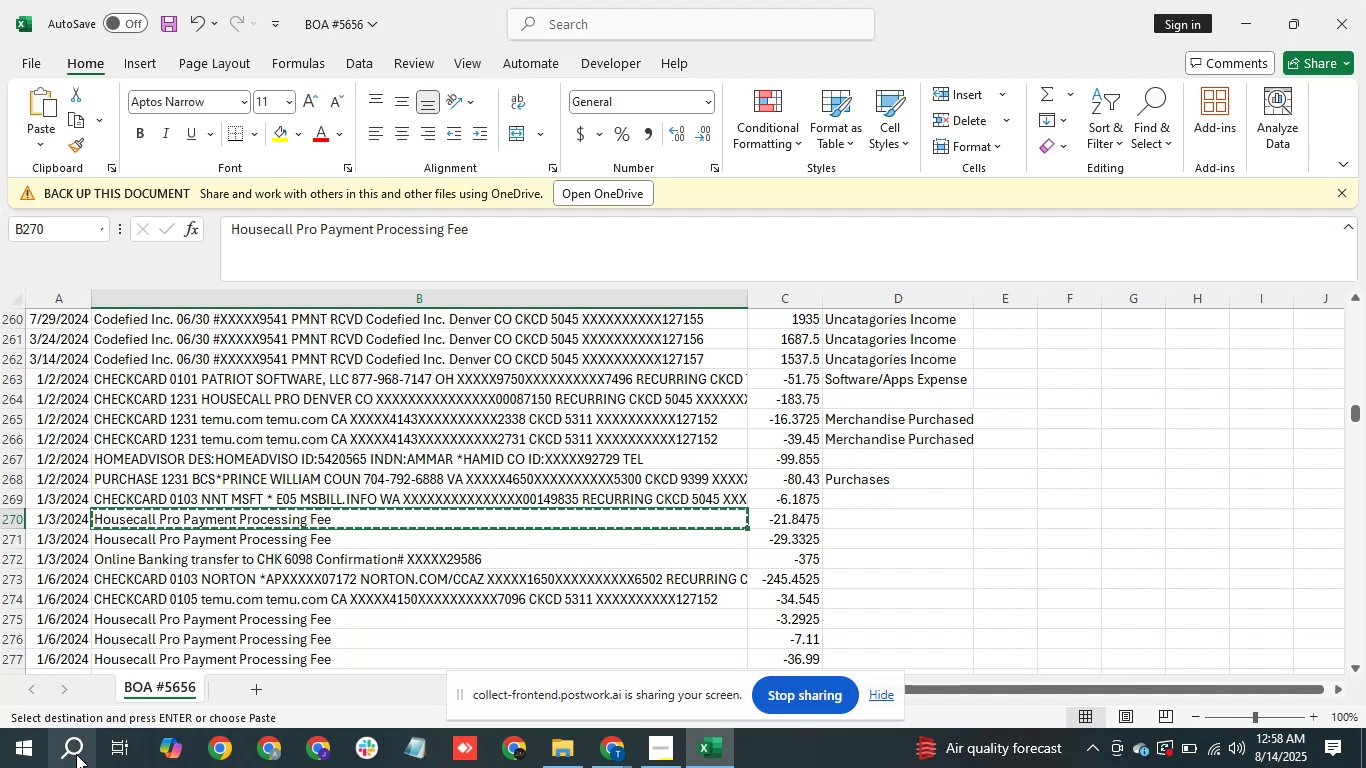 
scroll: coordinate [364, 386], scroll_direction: up, amount: 25.0
 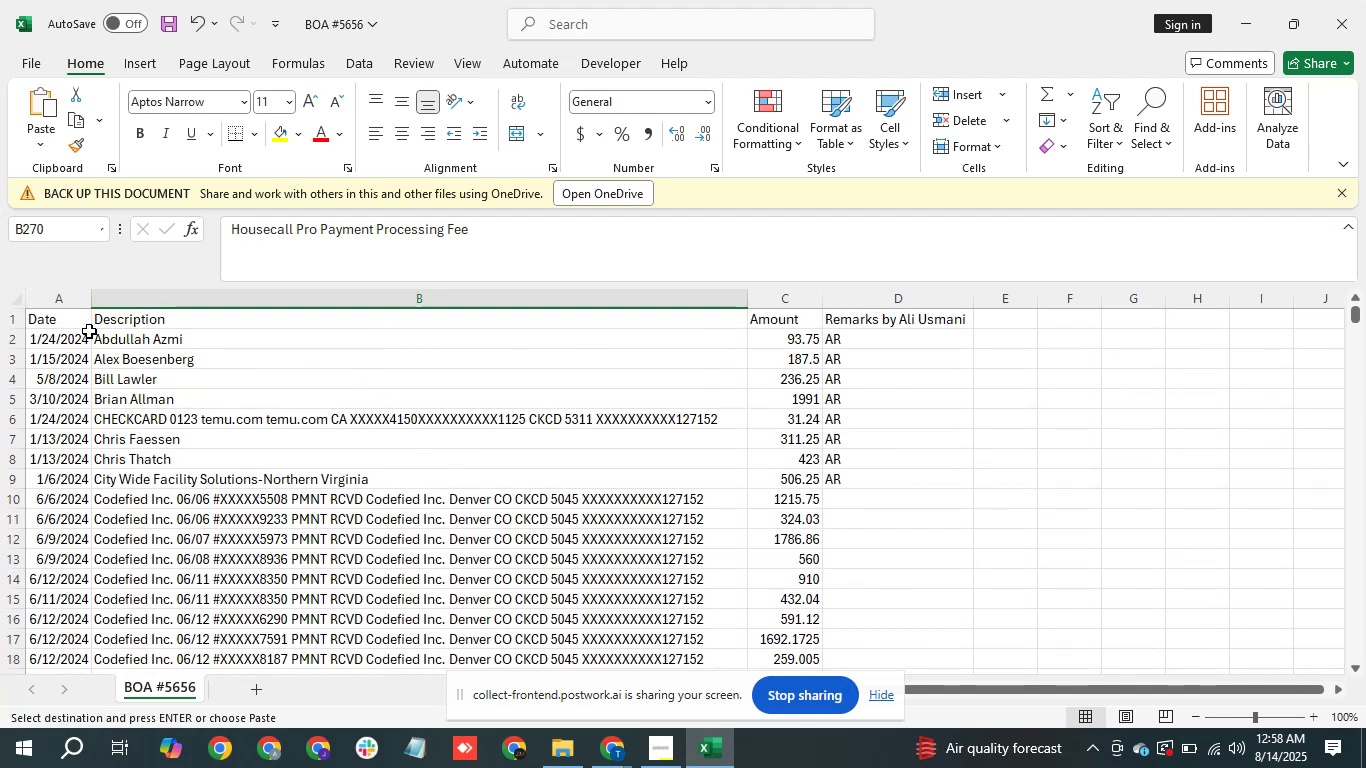 
left_click([78, 321])
 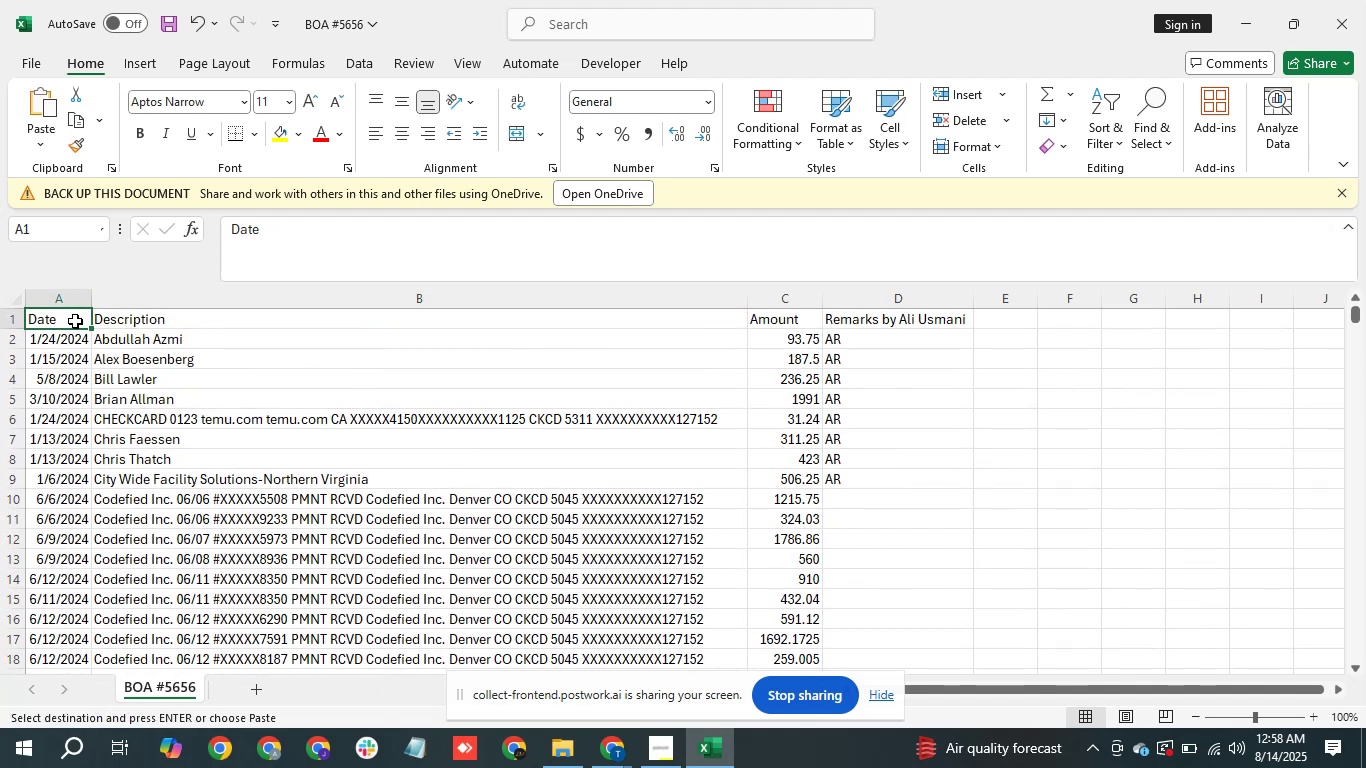 
key(Shift+ArrowRight)
 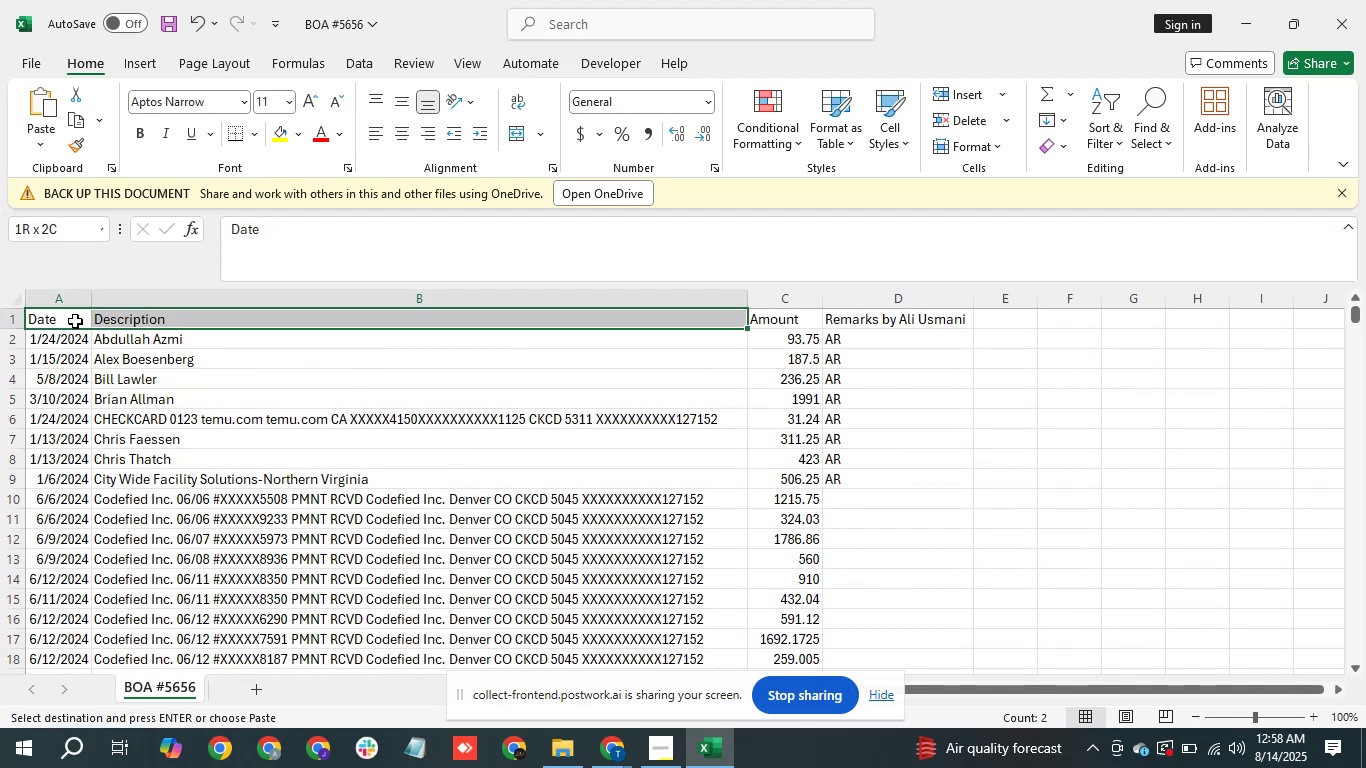 
key(Shift+ArrowRight)
 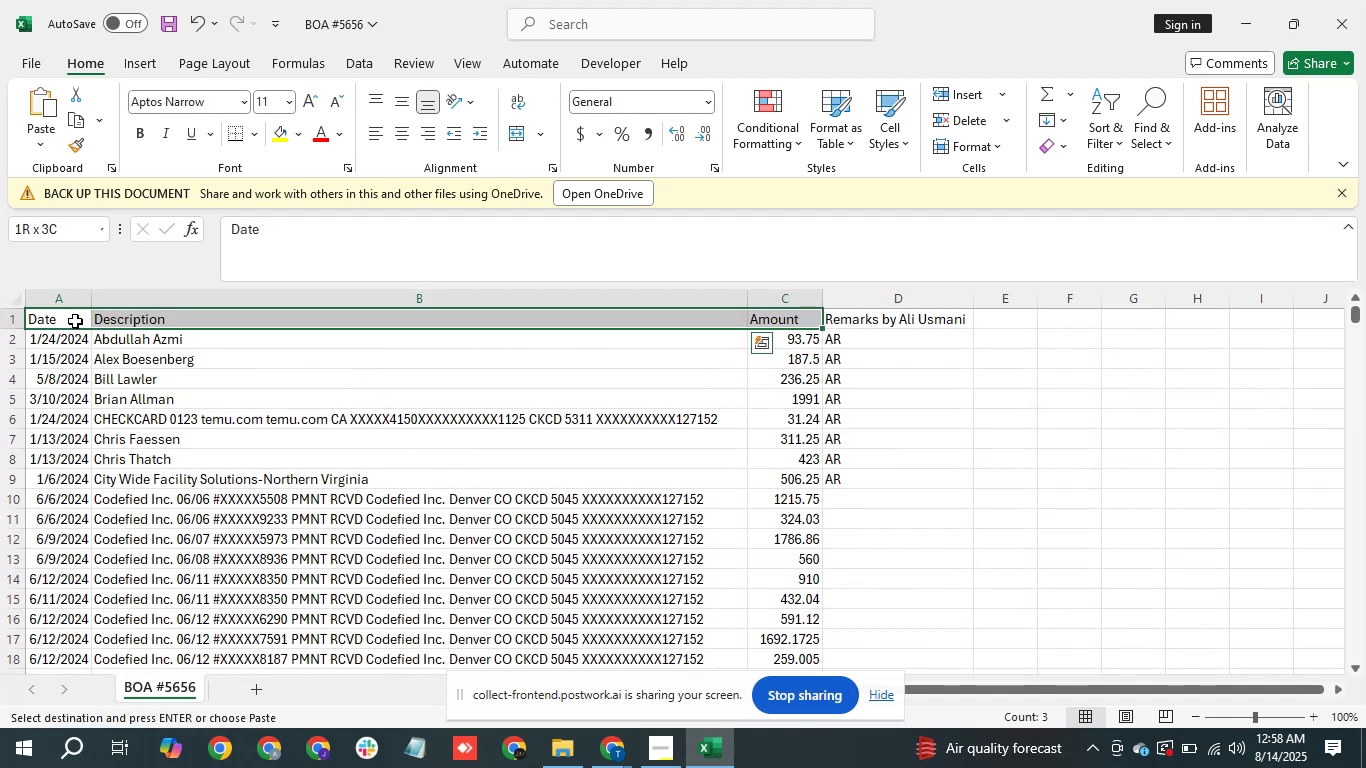 
key(Shift+ArrowRight)
 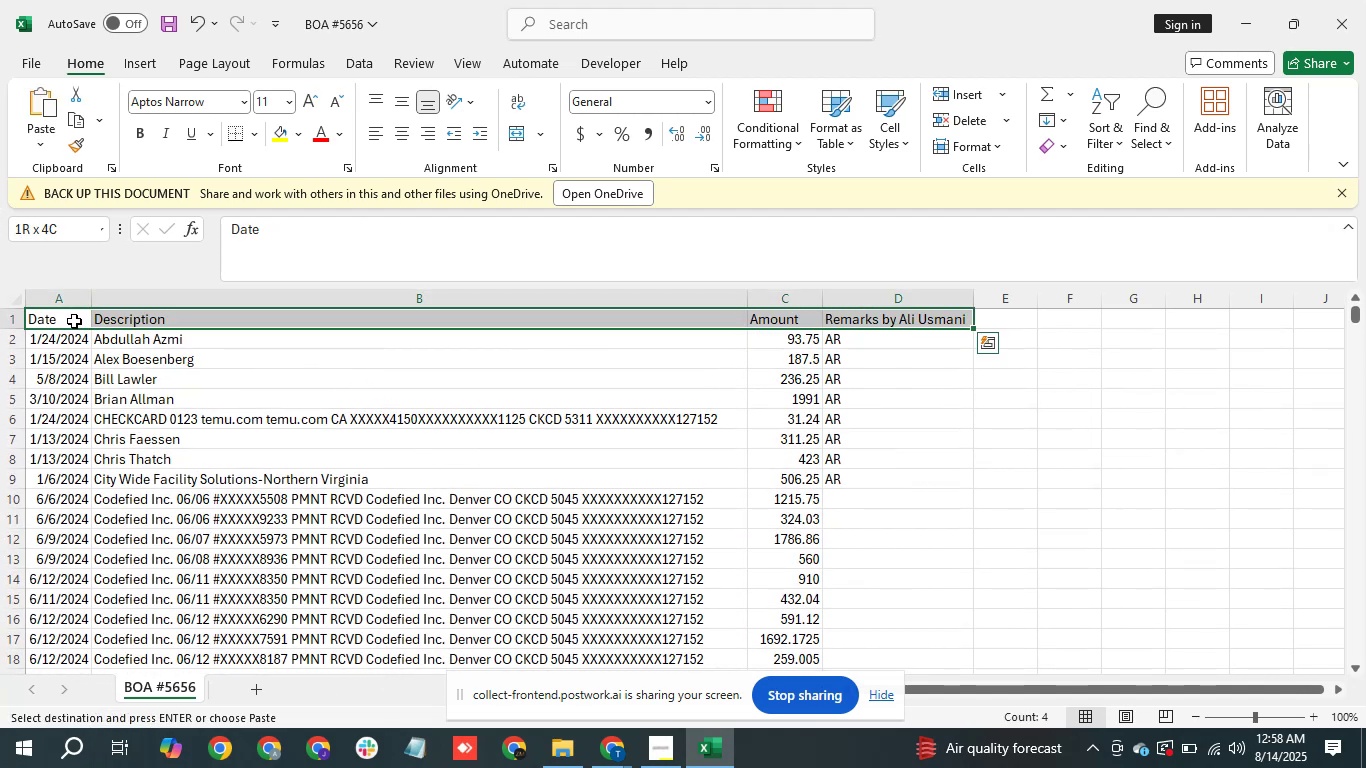 
key(Control+Shift+L)
 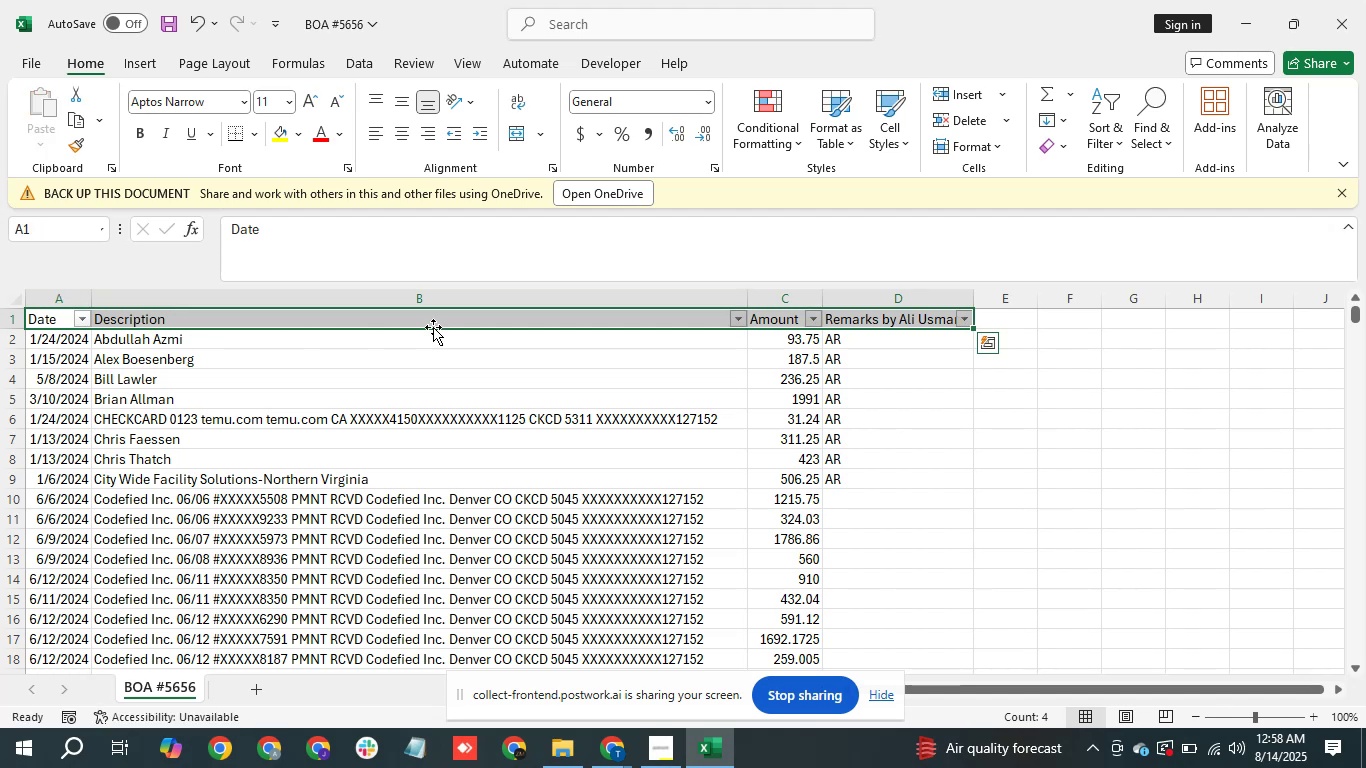 
left_click([556, 327])
 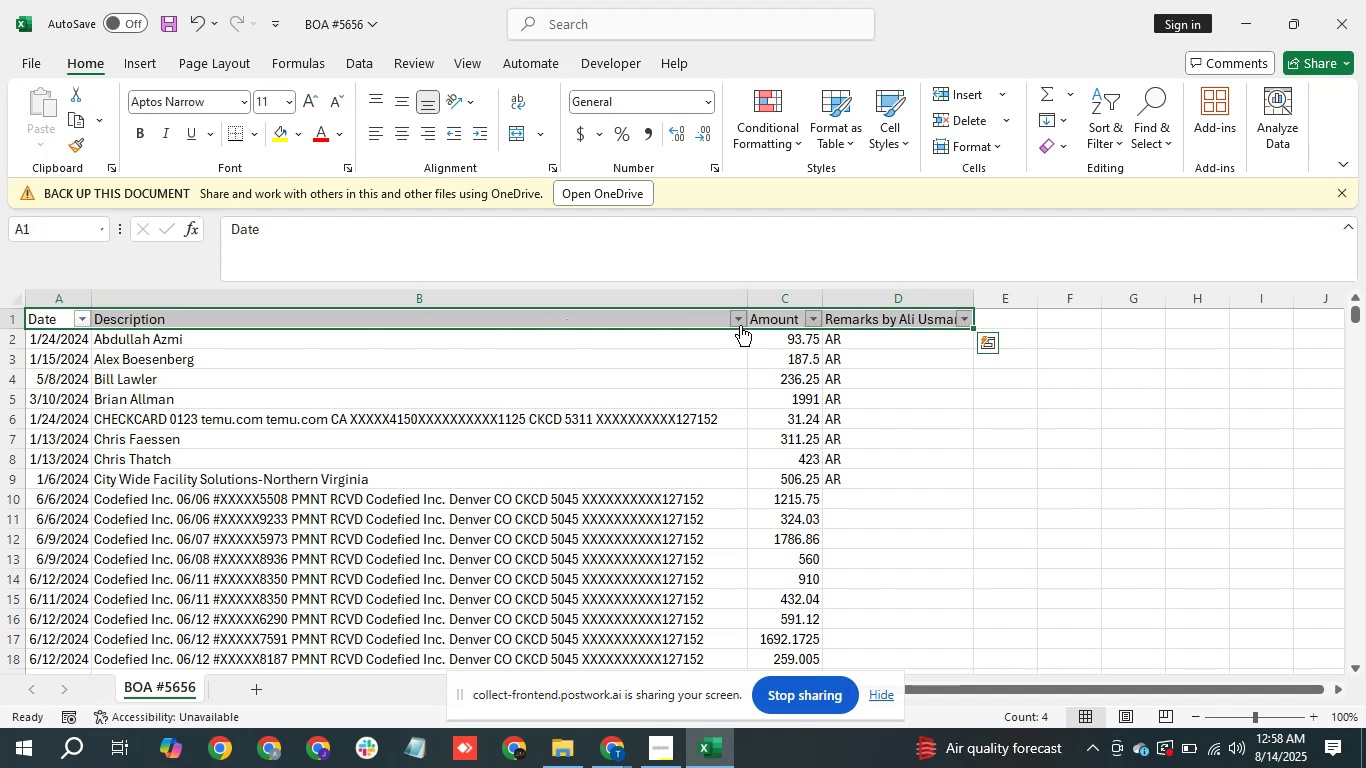 
double_click([742, 321])
 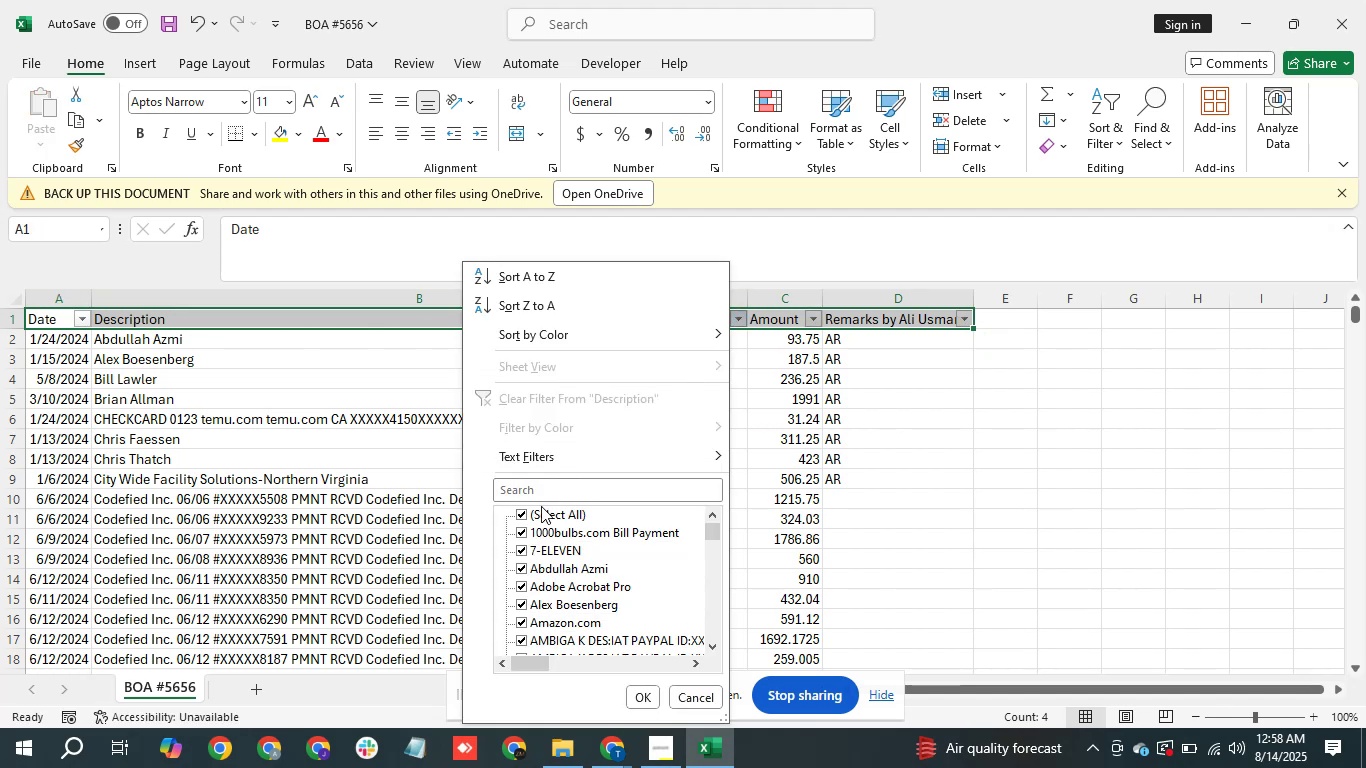 
left_click([541, 506])
 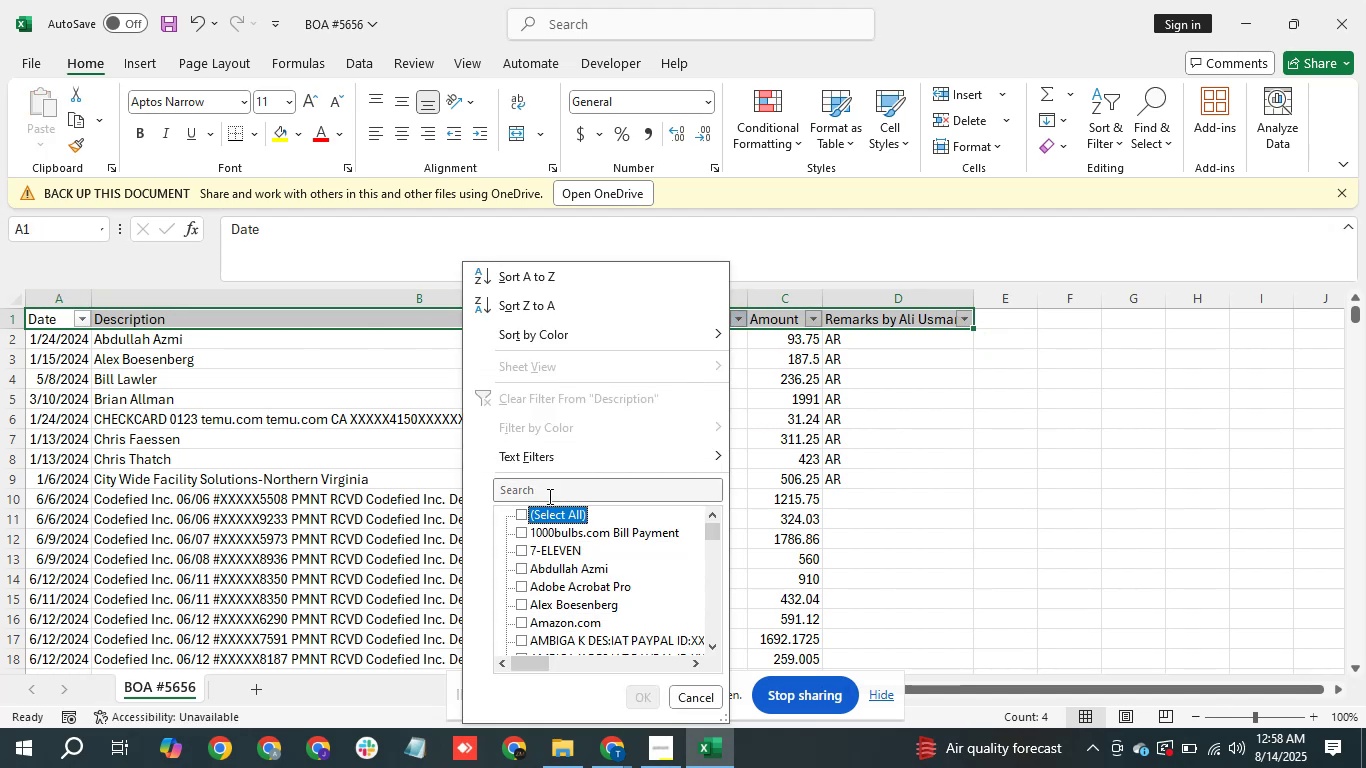 
left_click([548, 496])
 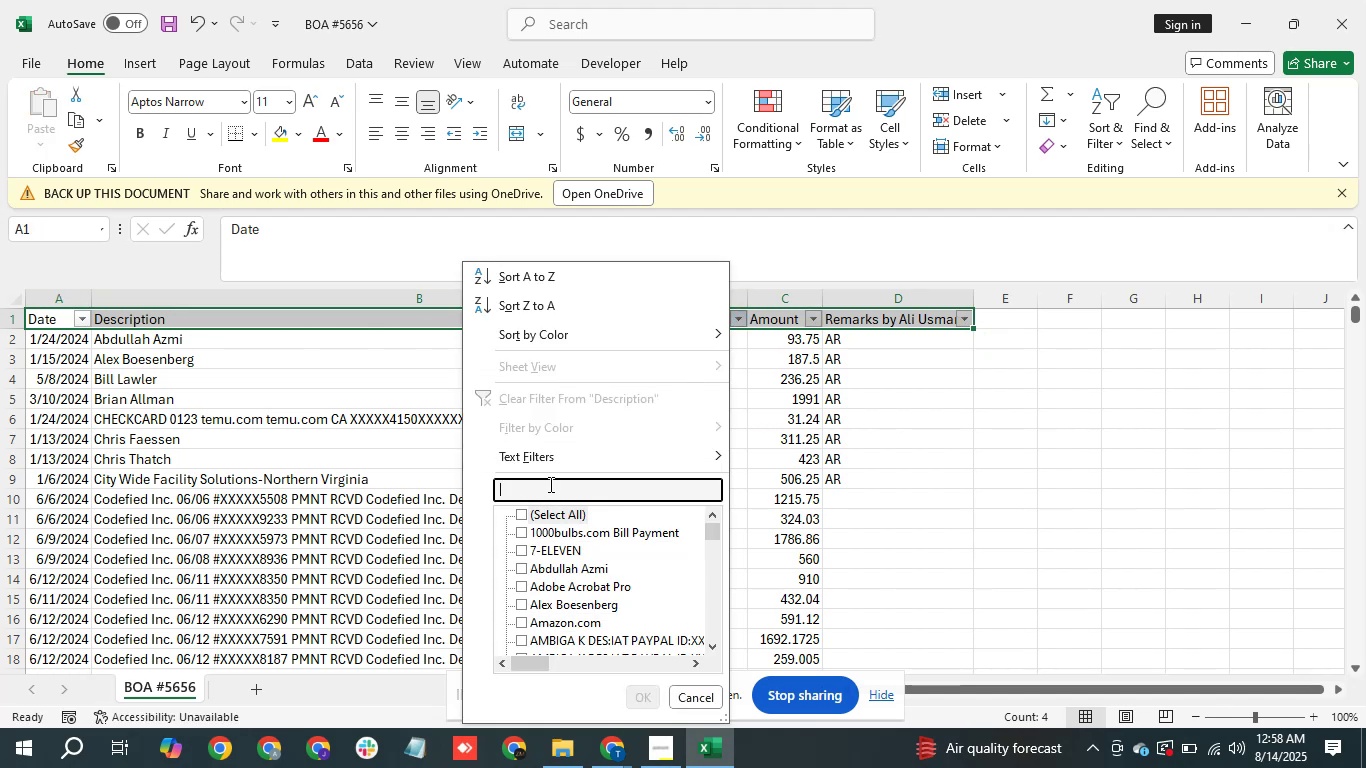 
key(Control+V)
 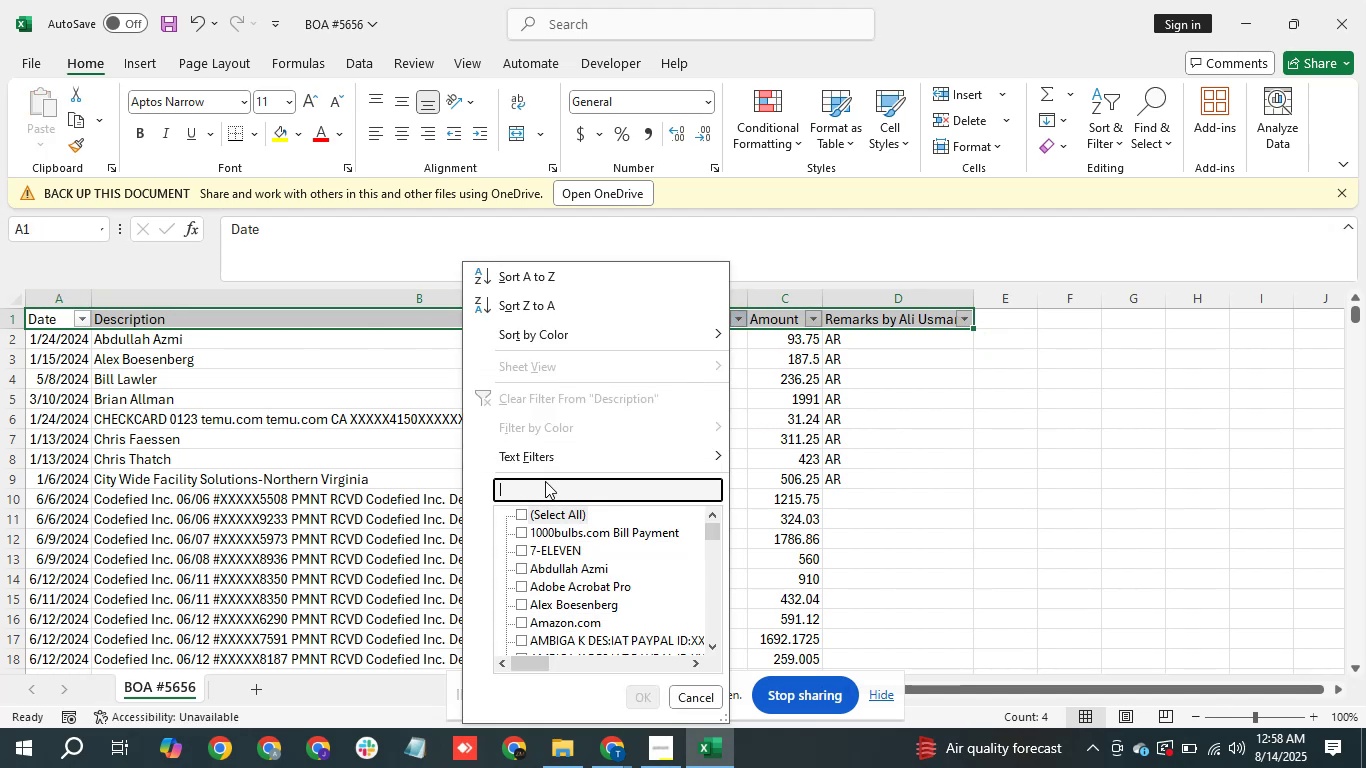 
key(Control+V)
 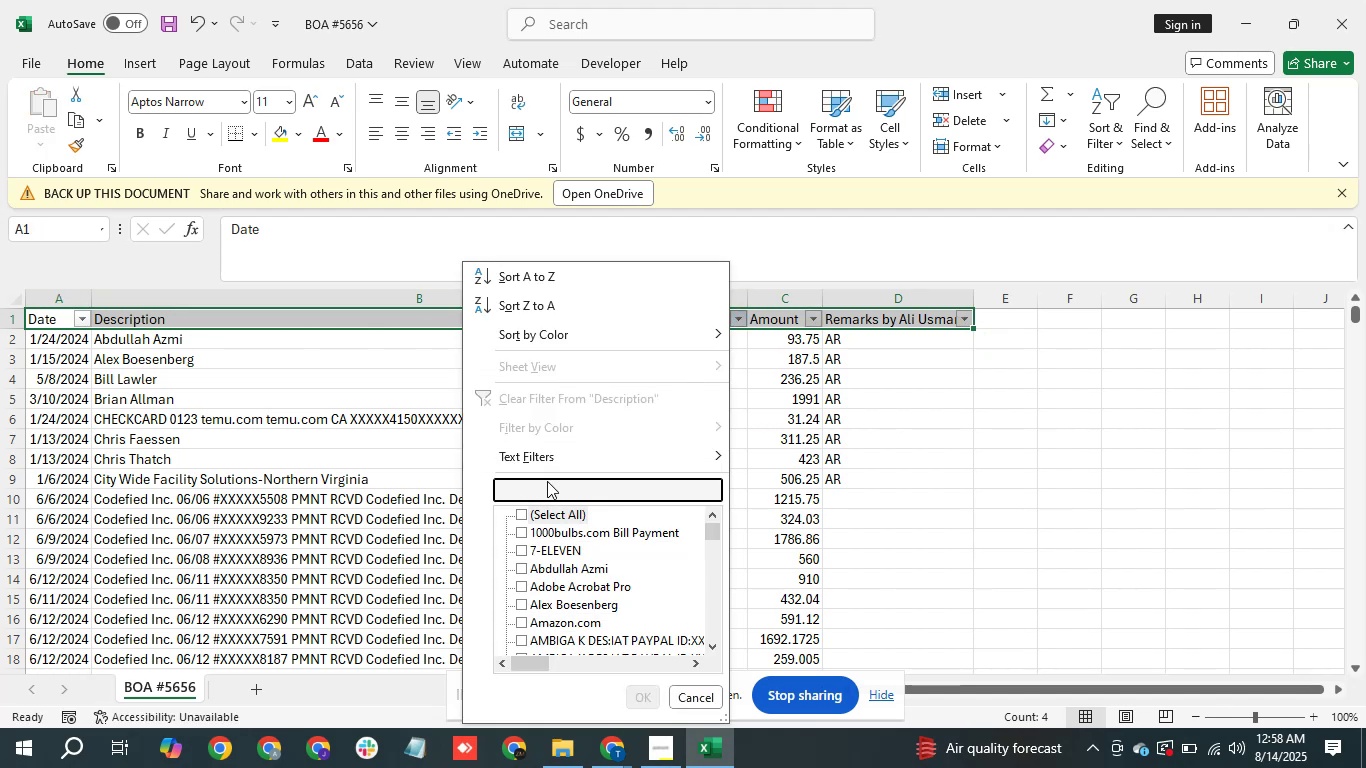 
scroll: coordinate [300, 572], scroll_direction: down, amount: 11.0
 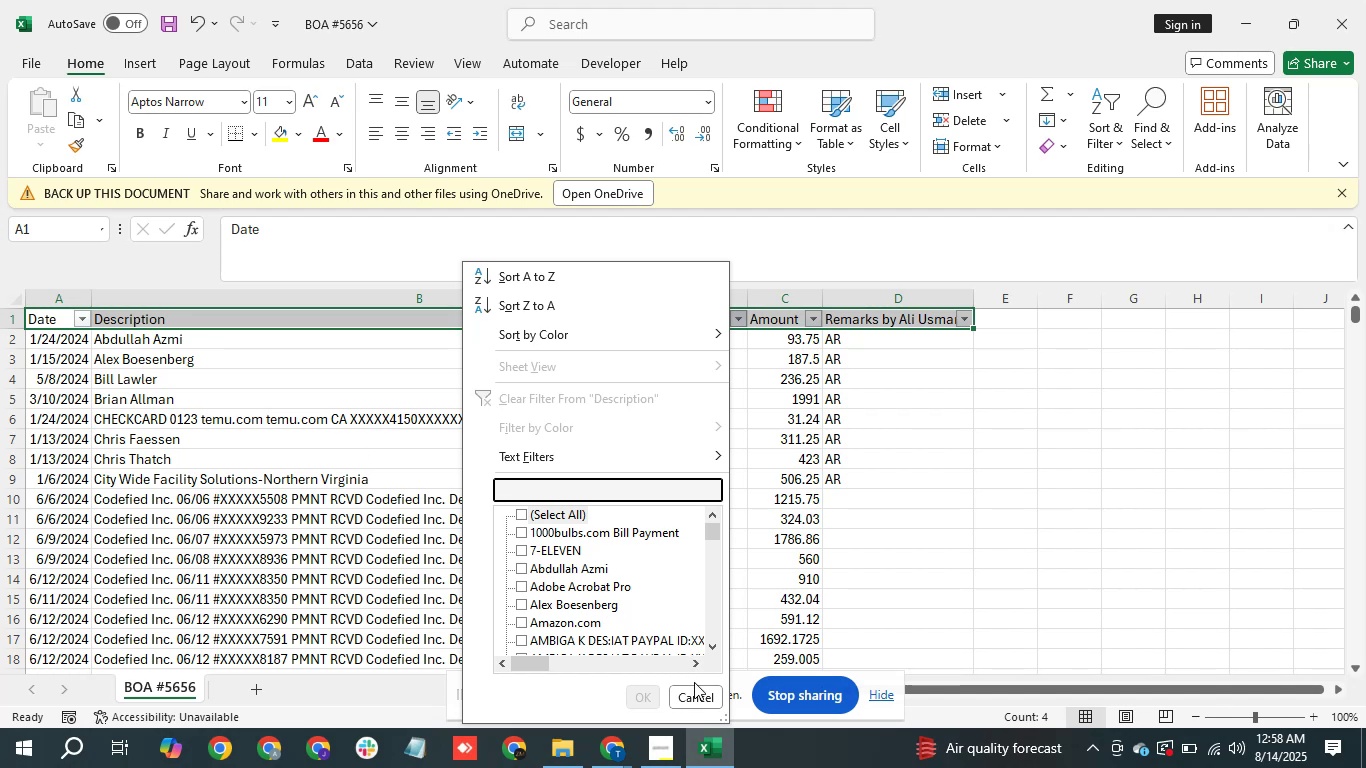 
left_click([699, 692])
 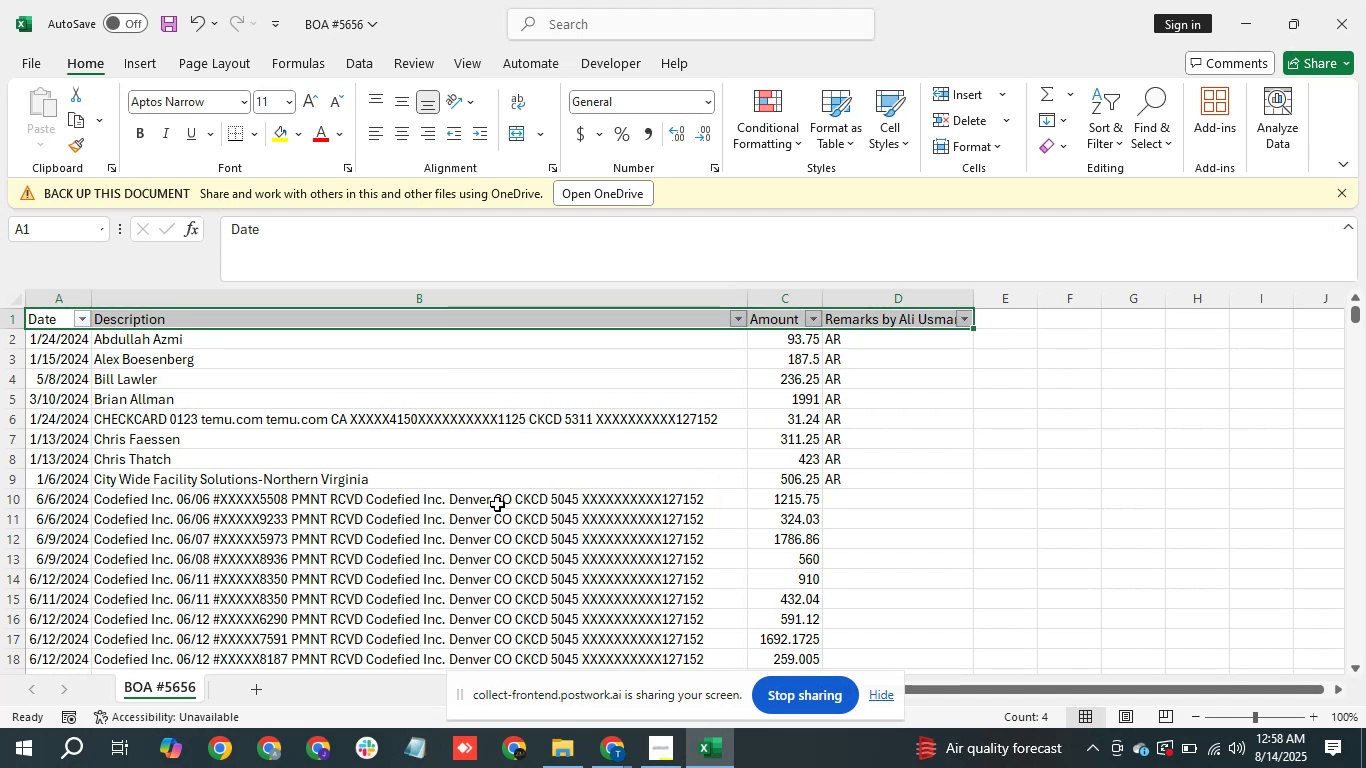 
scroll: coordinate [637, 505], scroll_direction: down, amount: 27.0
 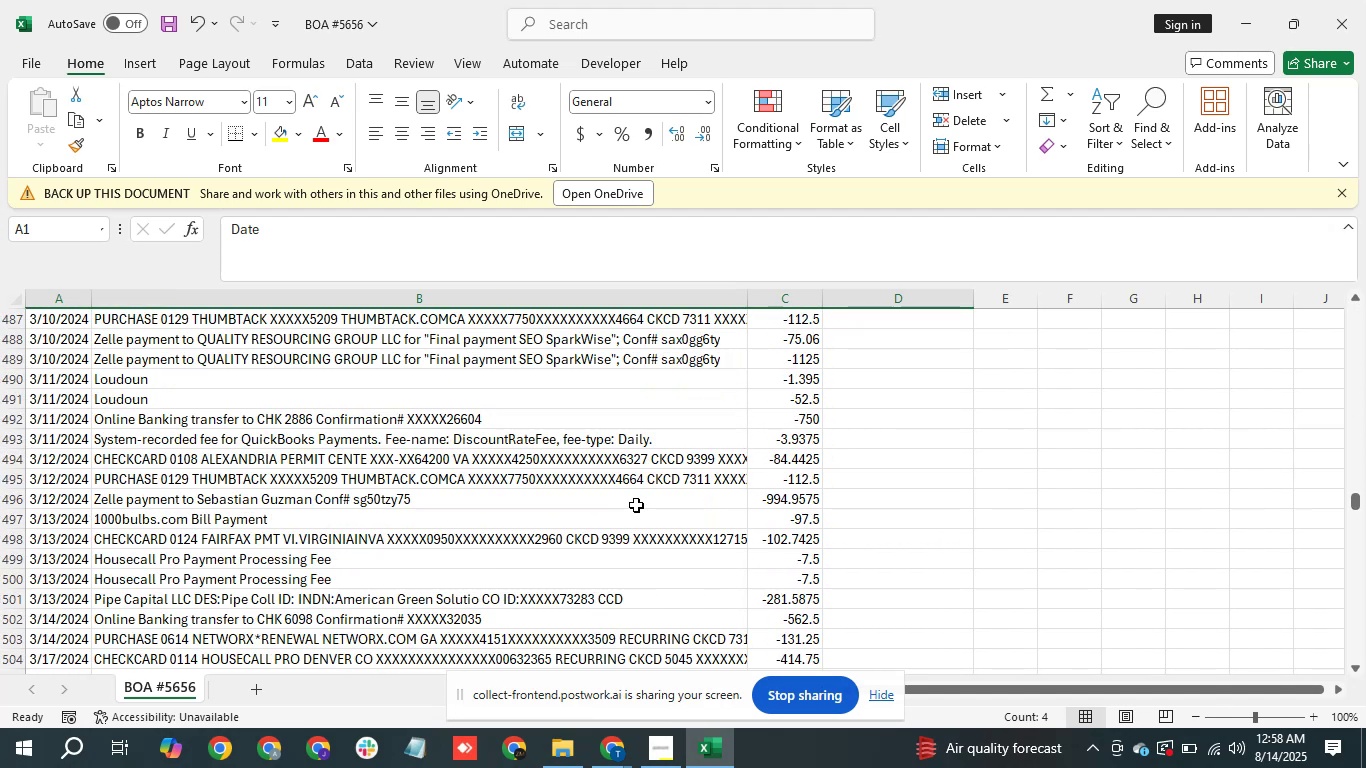 
scroll: coordinate [636, 495], scroll_direction: up, amount: 8.0
 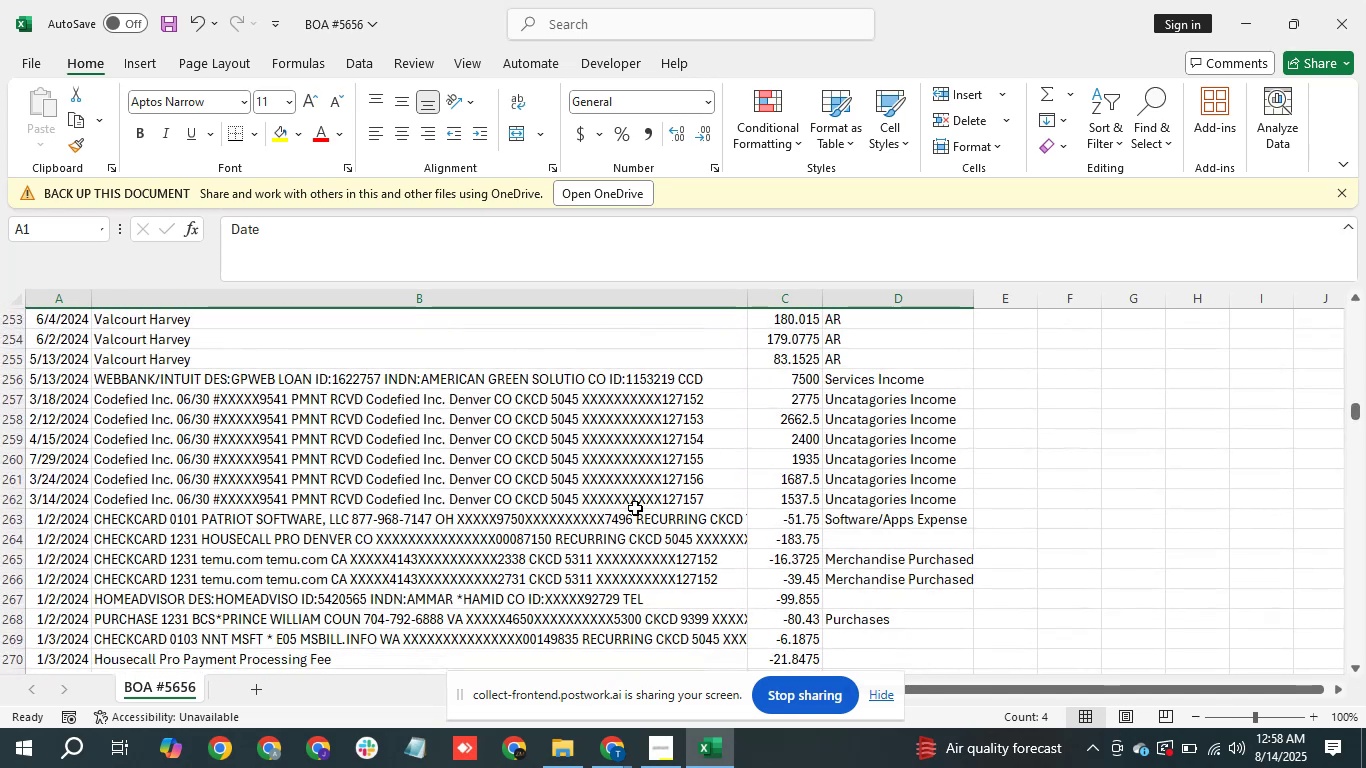 
scroll: coordinate [467, 532], scroll_direction: down, amount: 1.0
 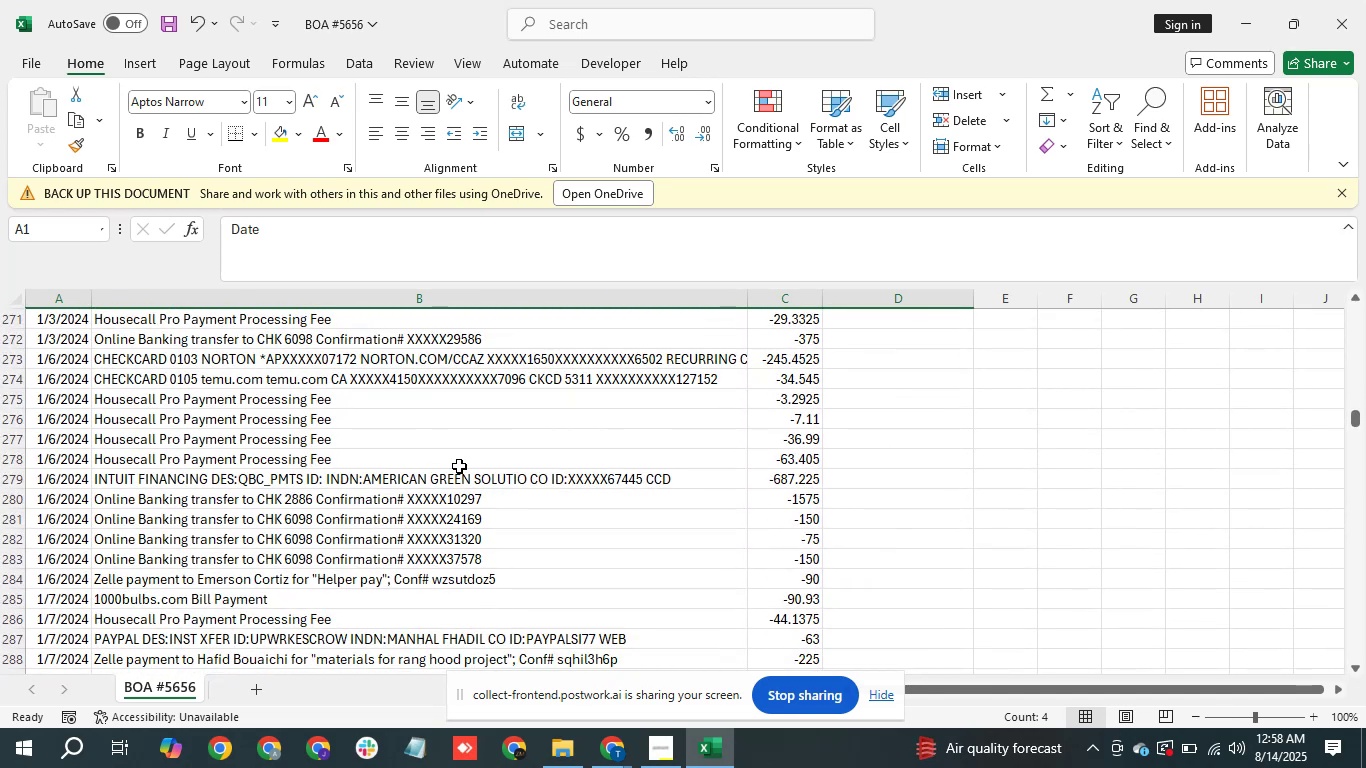 
scroll: coordinate [629, 439], scroll_direction: up, amount: 24.0
 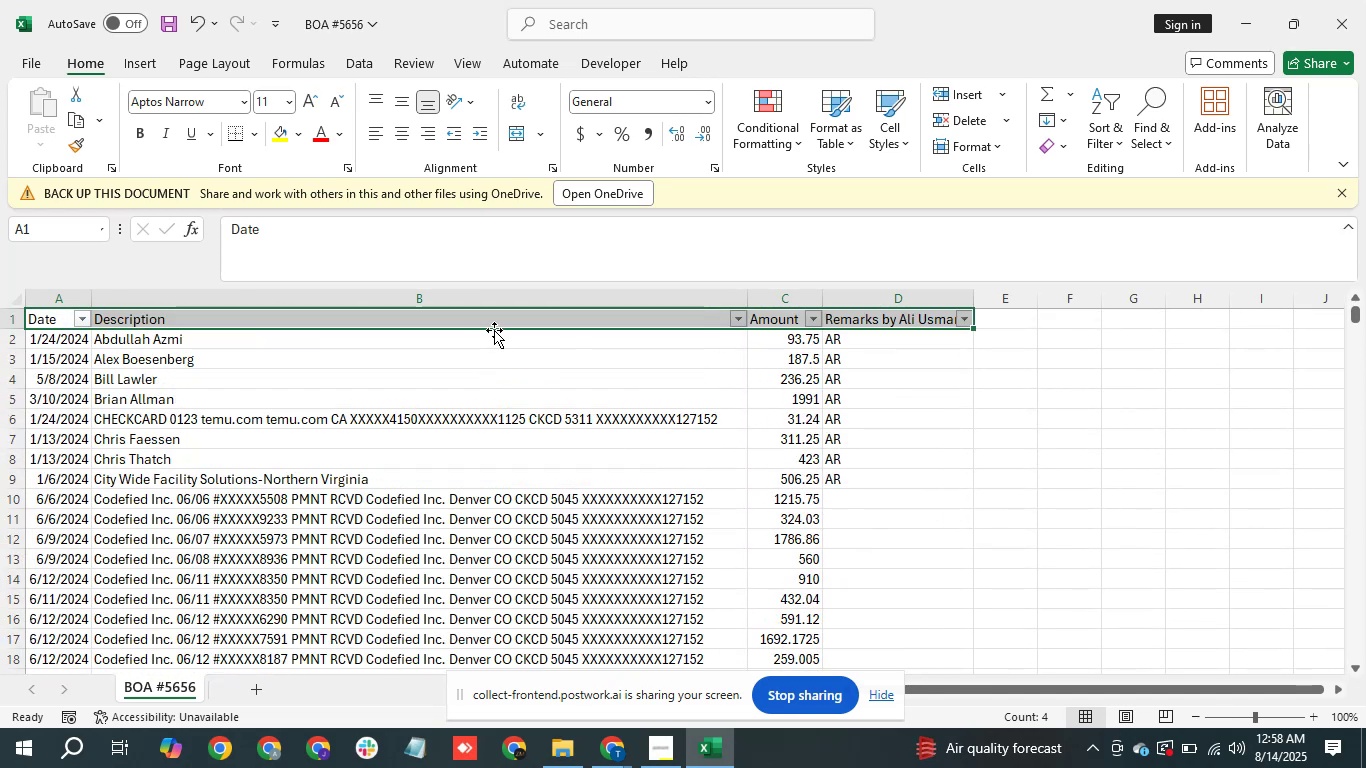 
left_click([497, 325])
 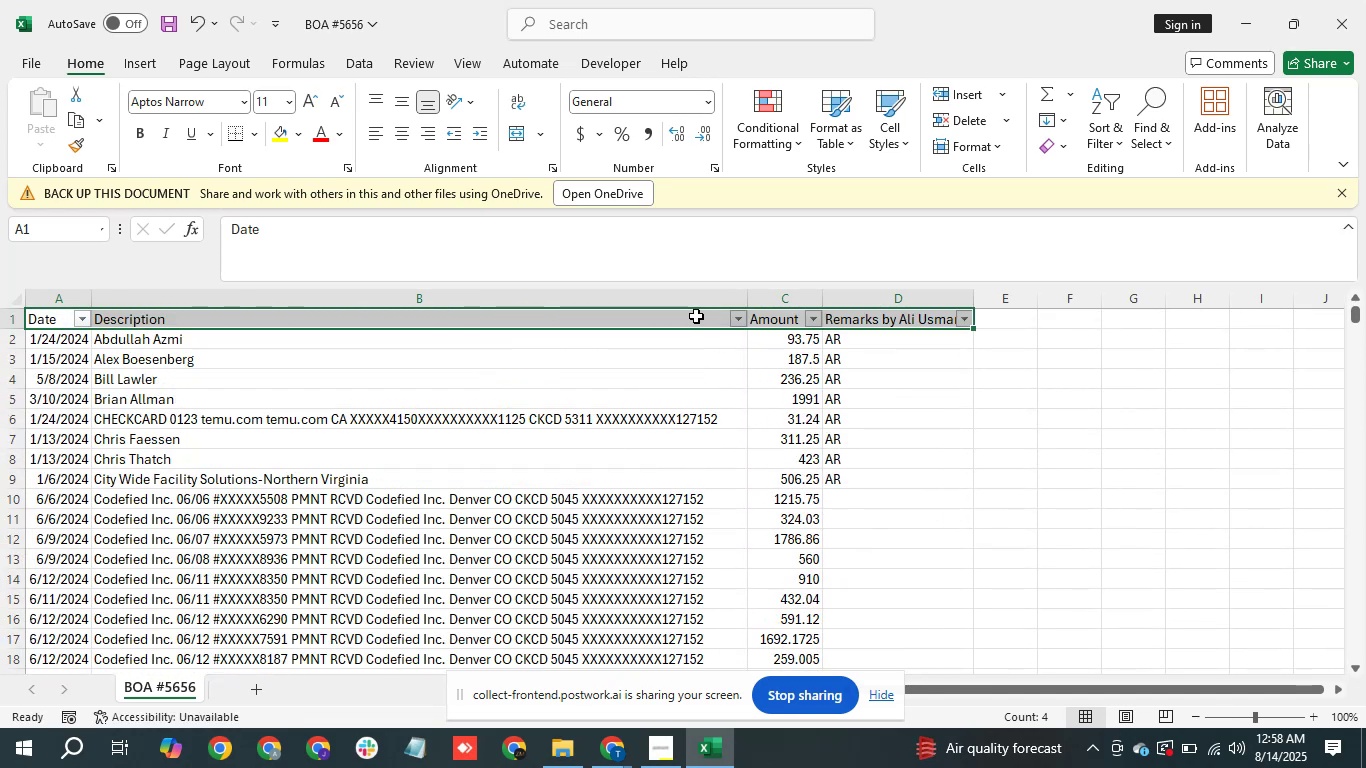 
left_click([696, 316])
 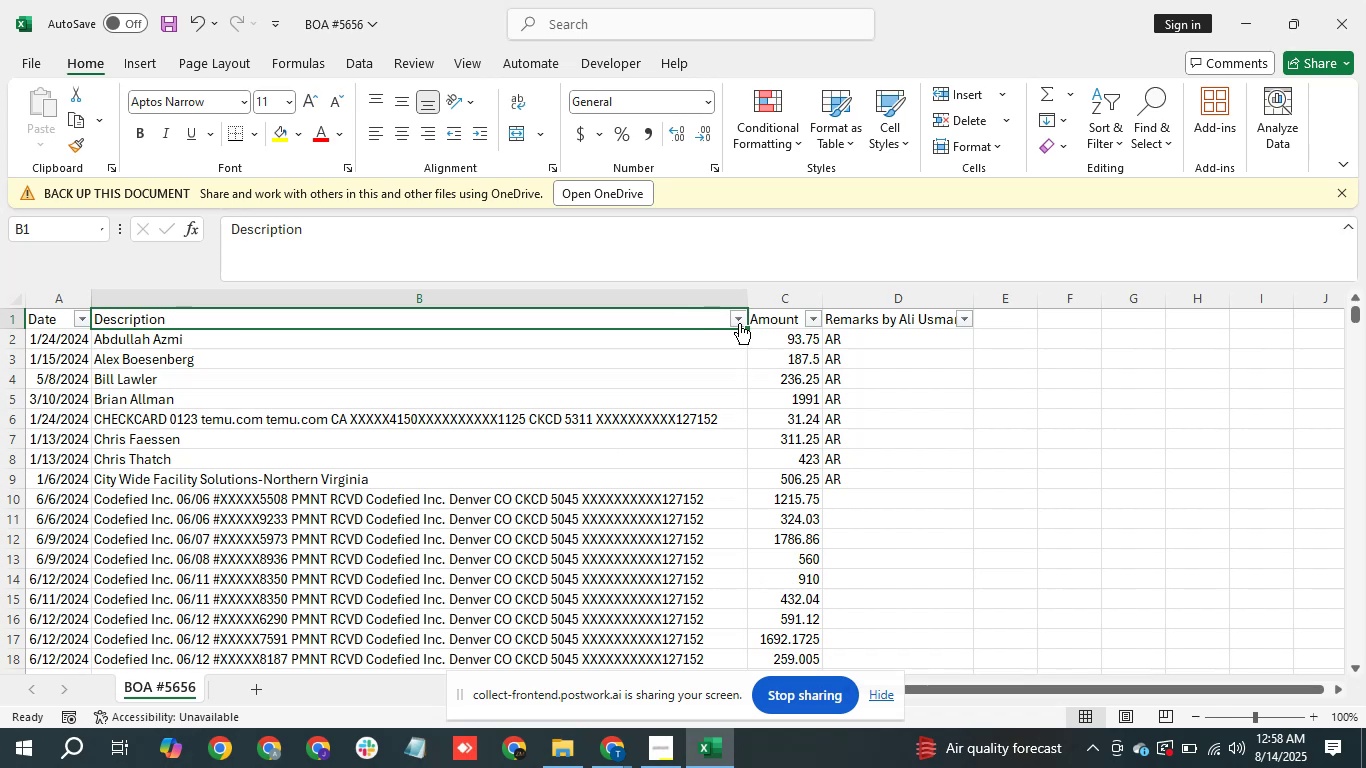 
left_click([745, 322])
 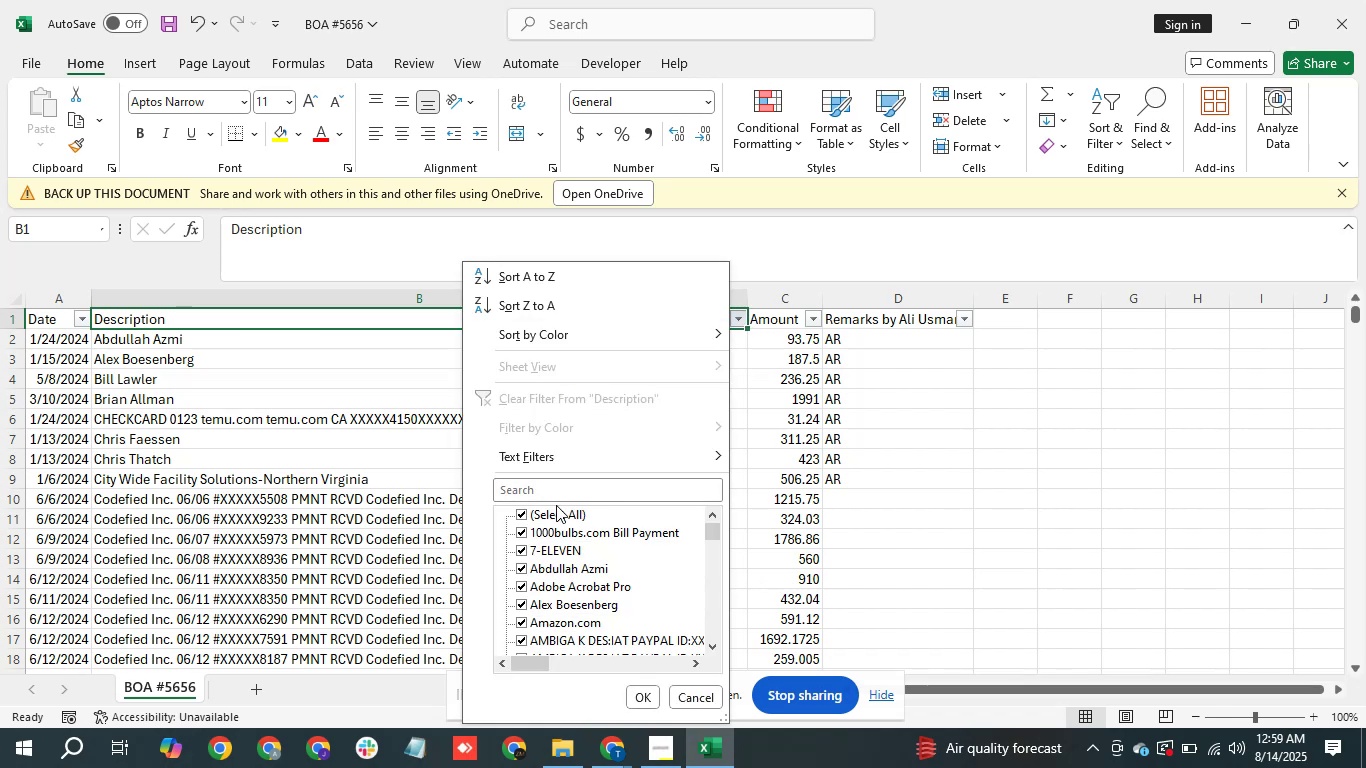 
left_click([571, 495])
 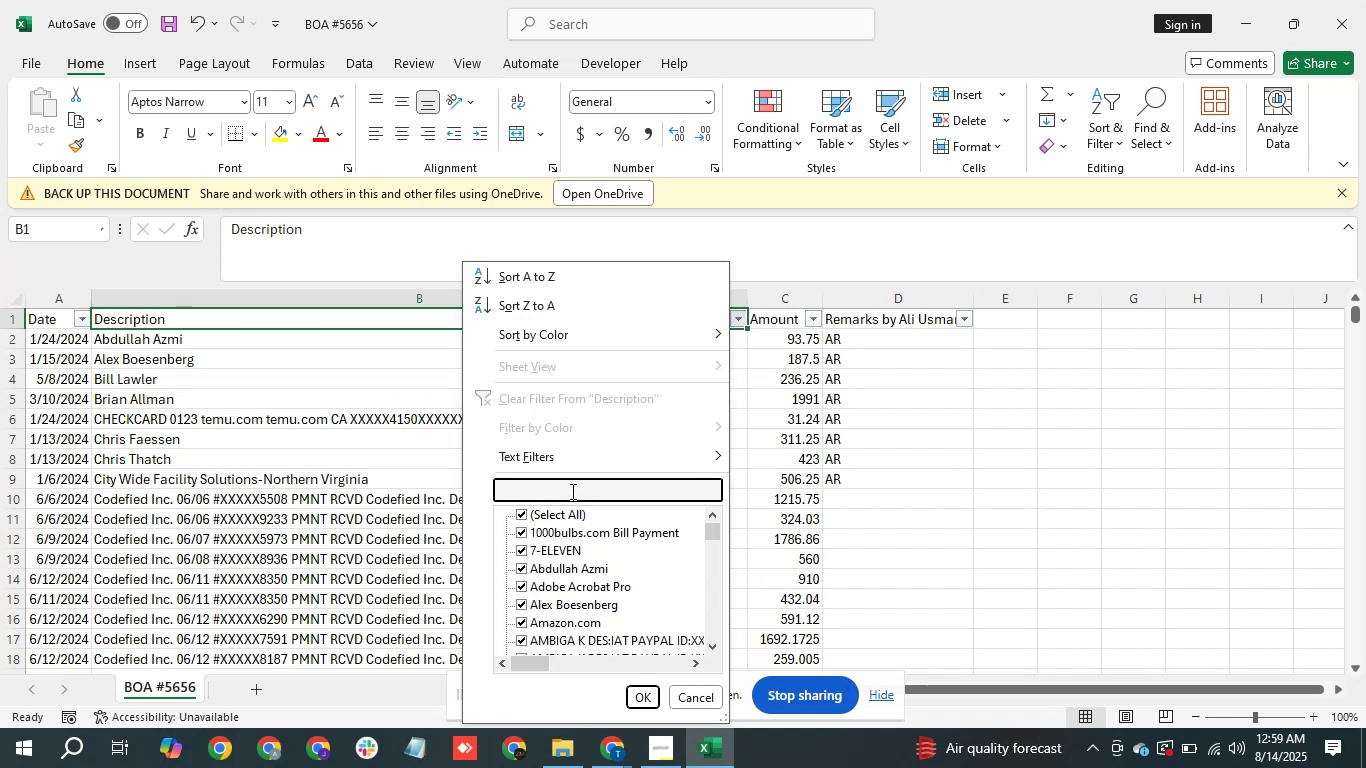 
type(fee)
 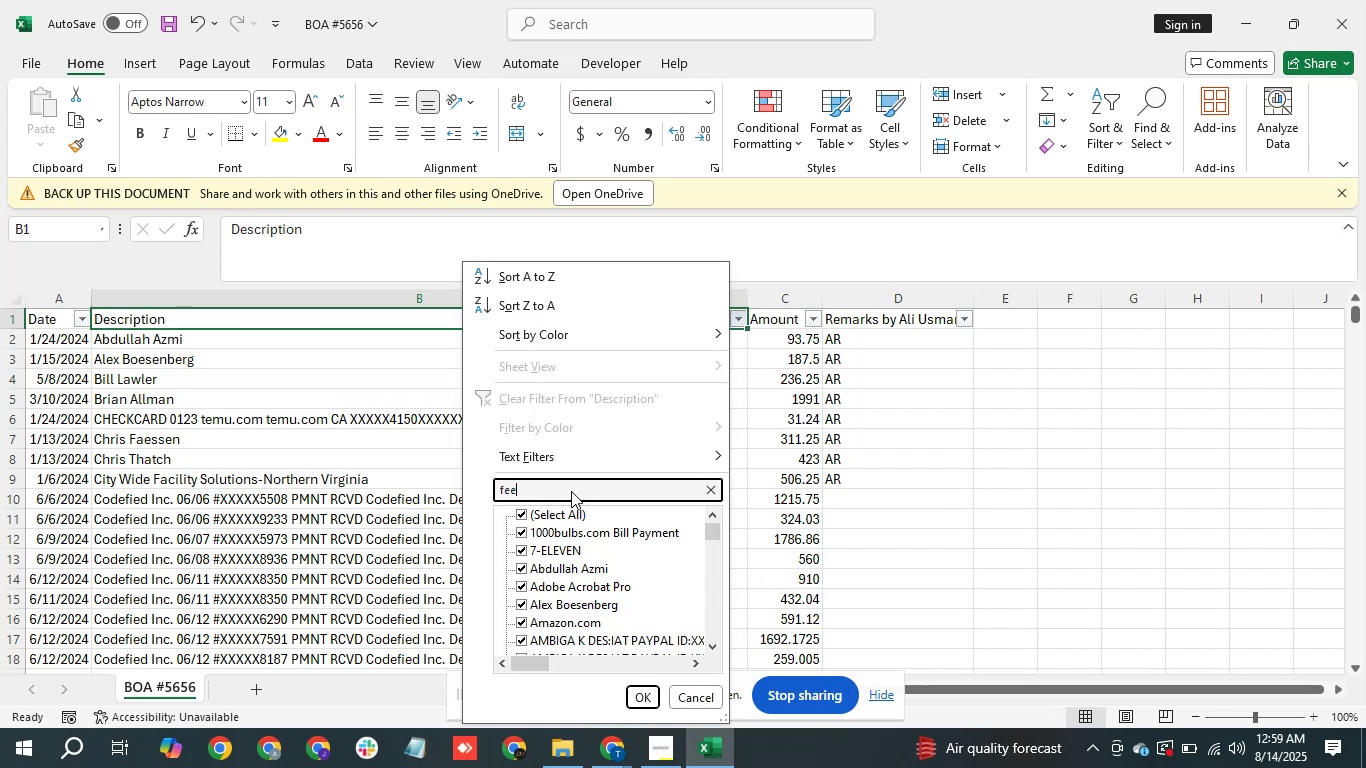 
key(Enter)
 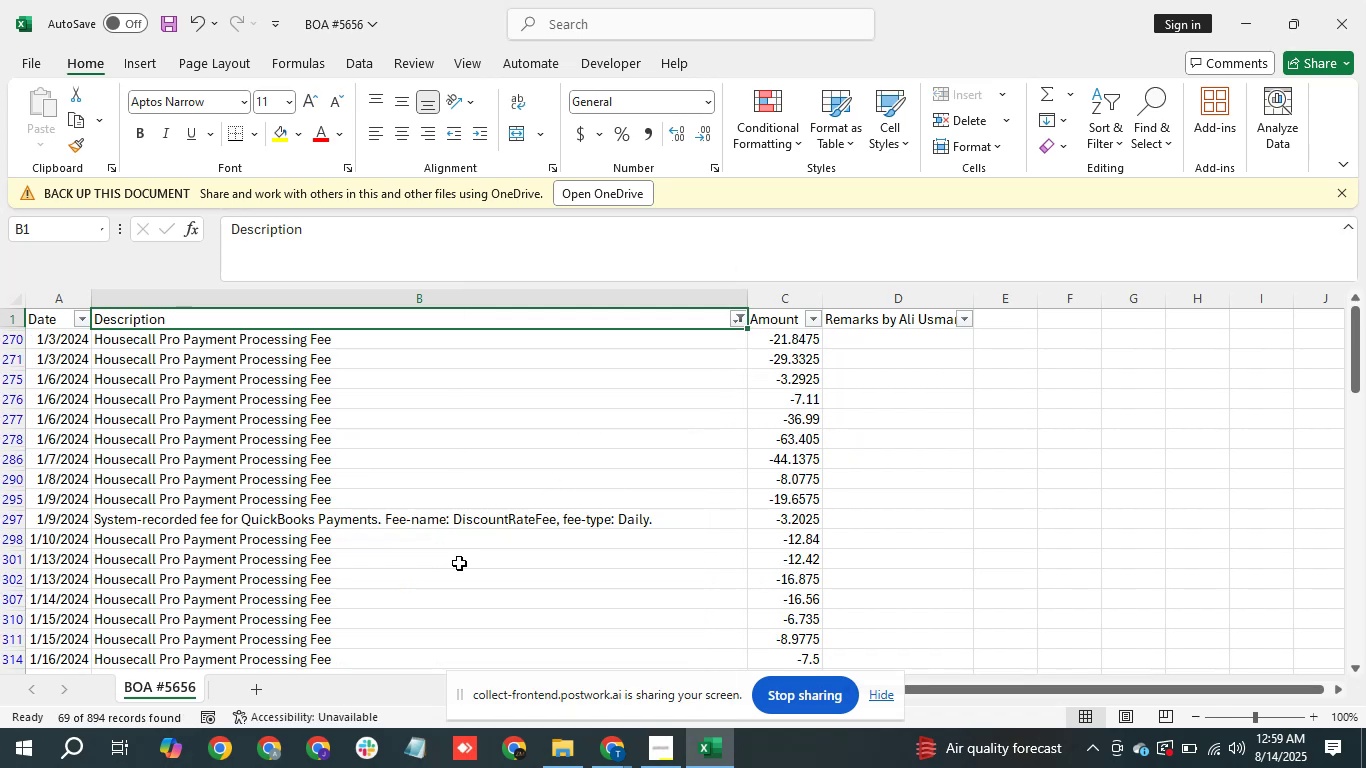 
scroll: coordinate [482, 557], scroll_direction: down, amount: 4.0
 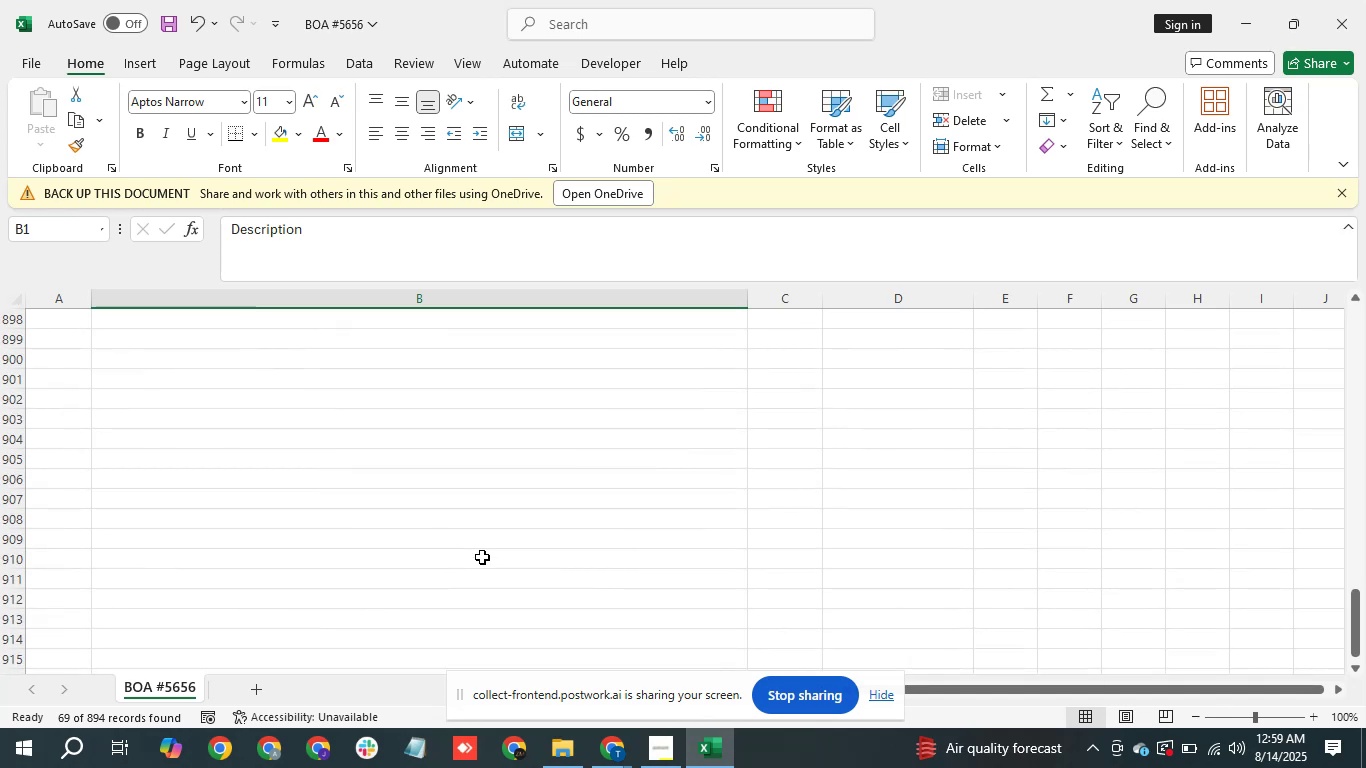 
scroll: coordinate [482, 557], scroll_direction: up, amount: 2.0
 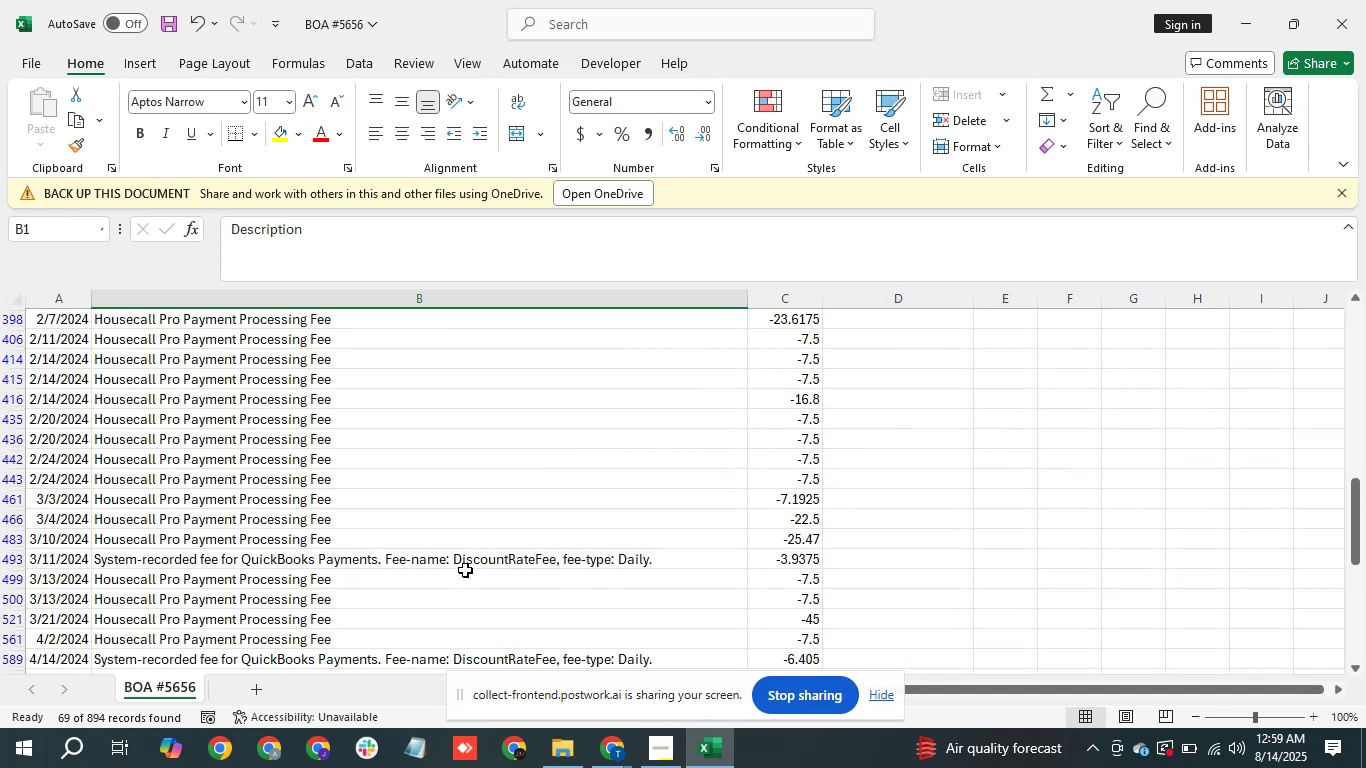 
scroll: coordinate [465, 574], scroll_direction: down, amount: 2.0
 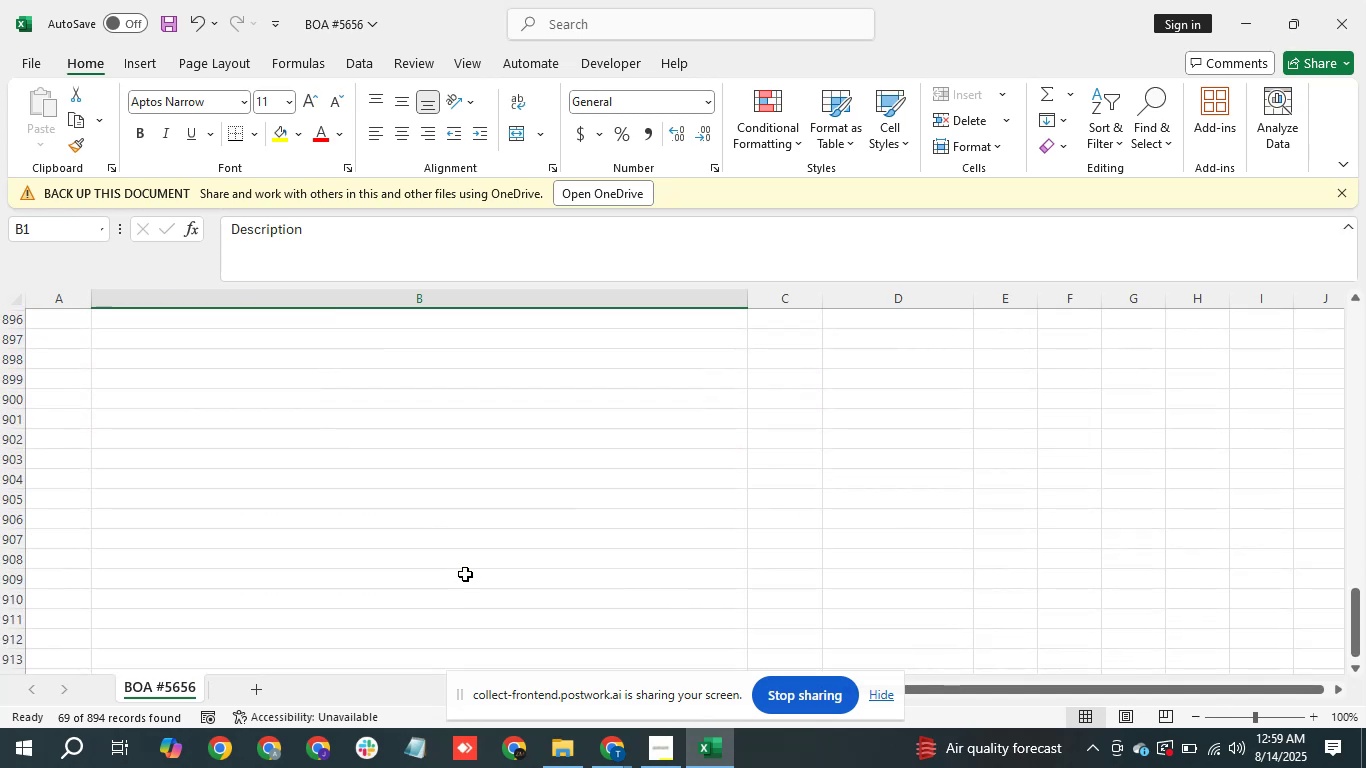 
scroll: coordinate [465, 574], scroll_direction: up, amount: 2.0
 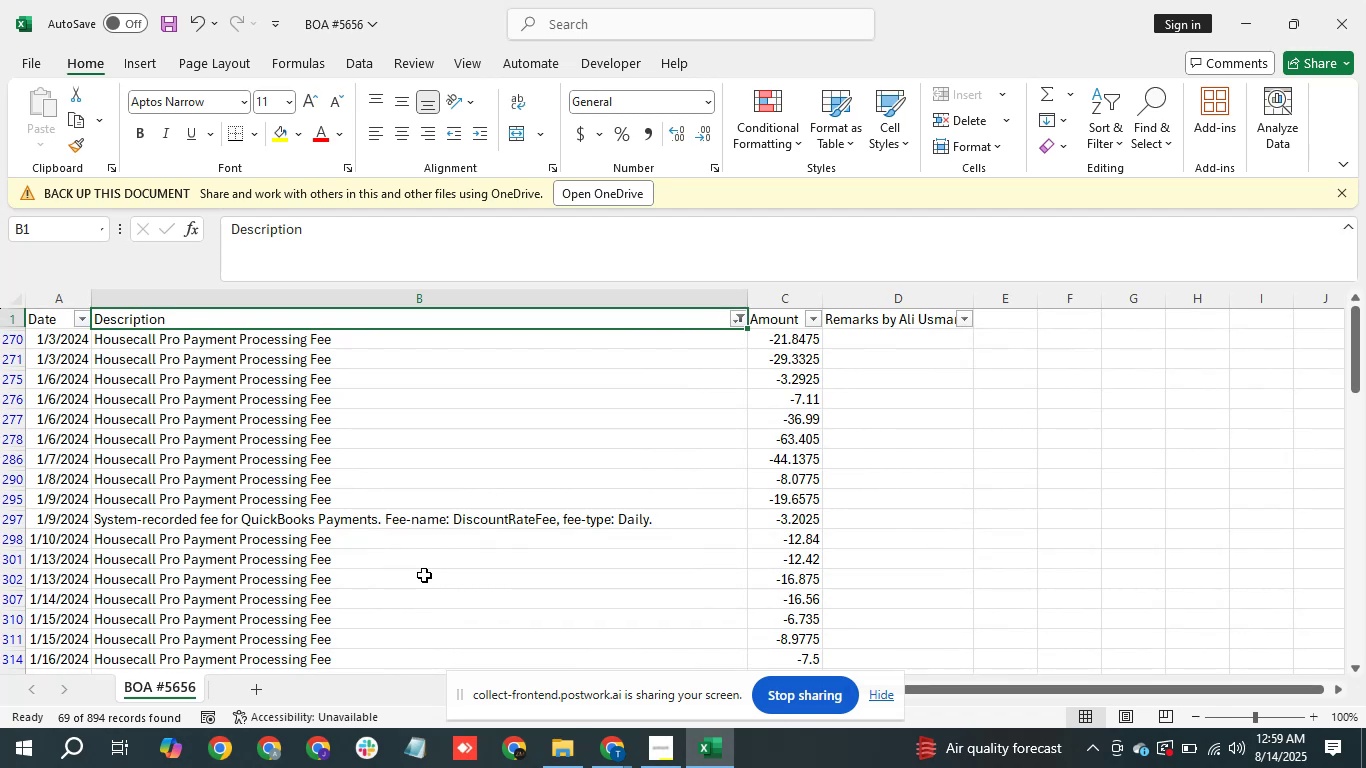 
wait(6.61)
 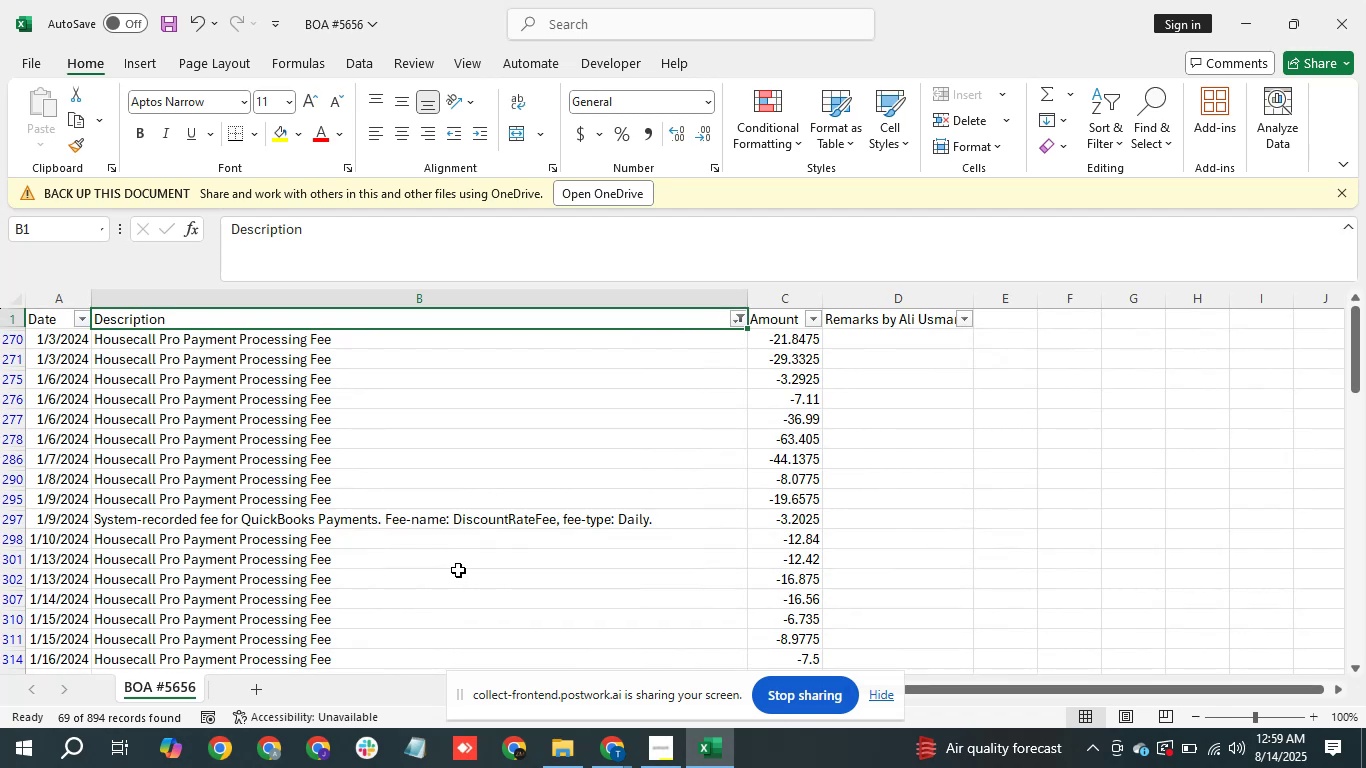 
hold_key(key=ArrowDown, duration=0.31)
 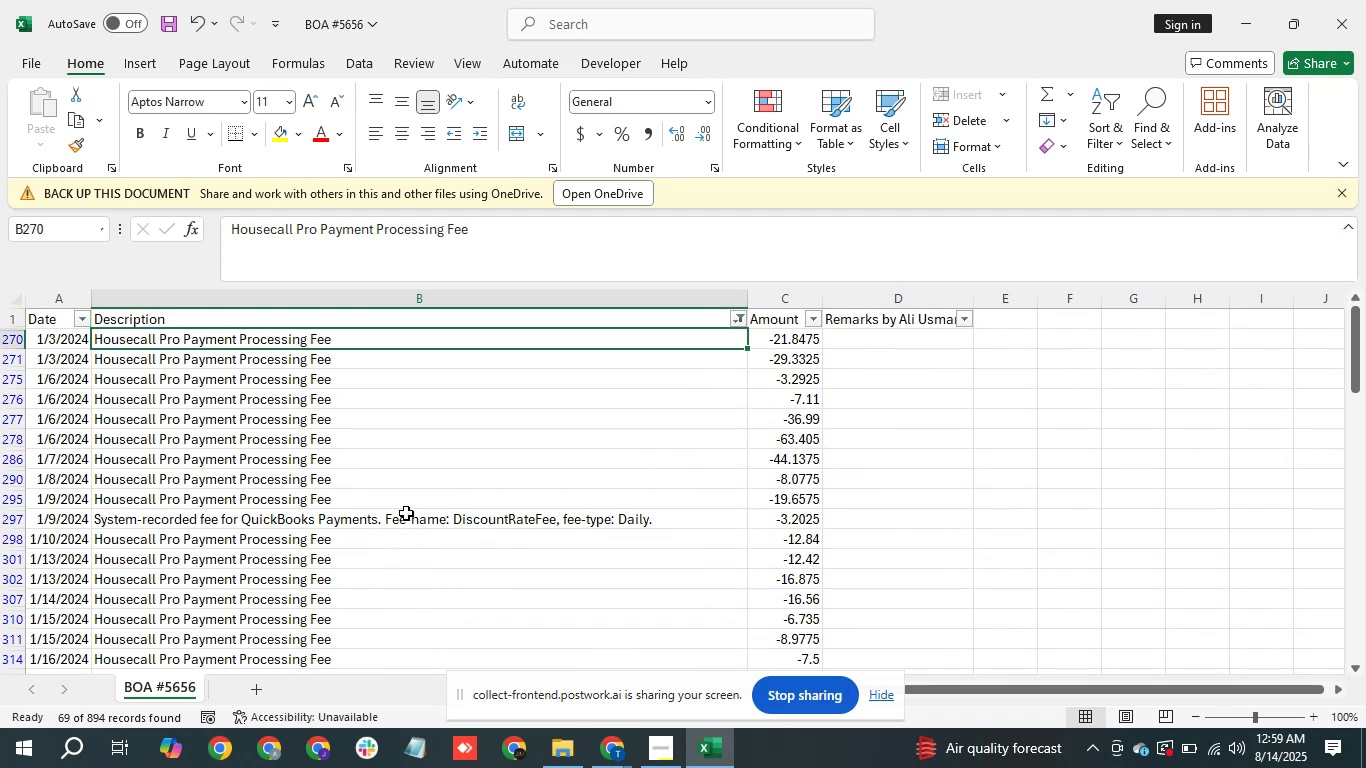 
key(ArrowDown)
 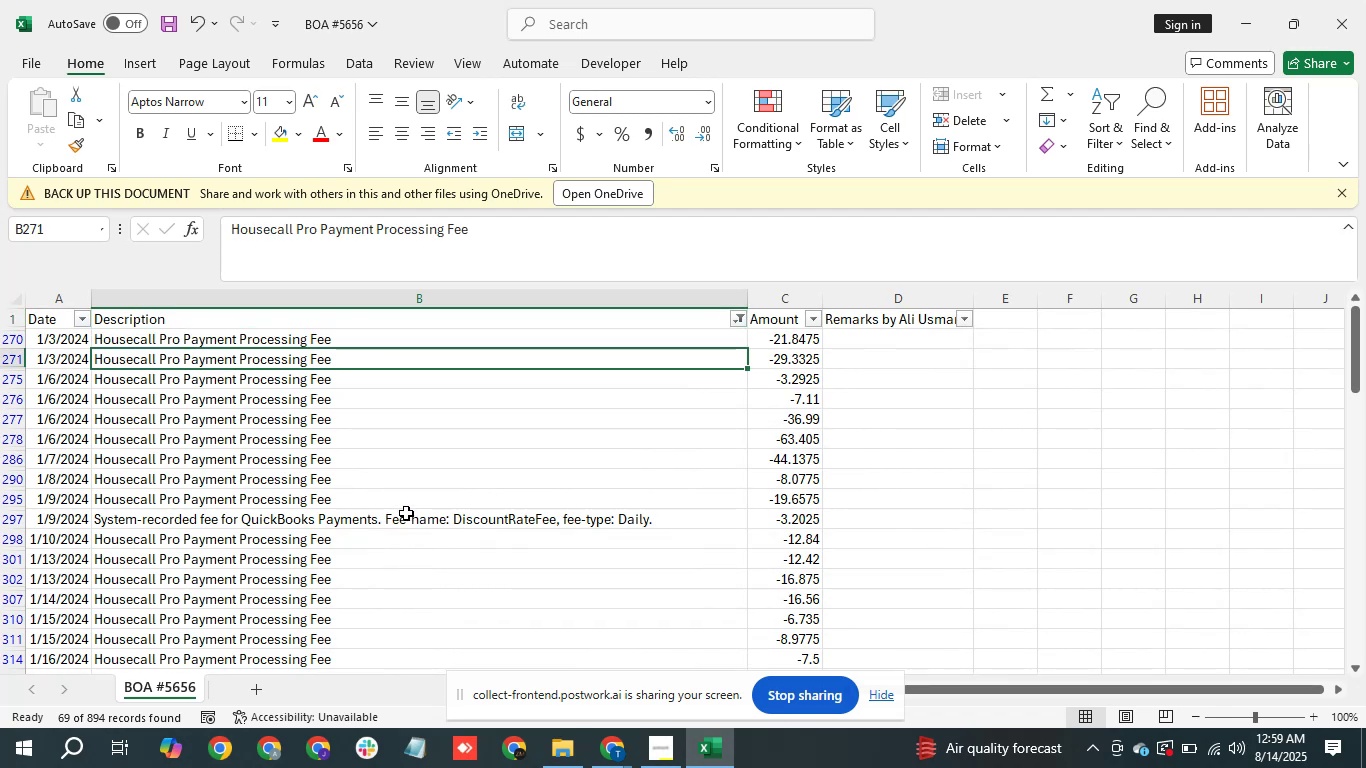 
hold_key(key=ArrowDown, duration=0.64)
 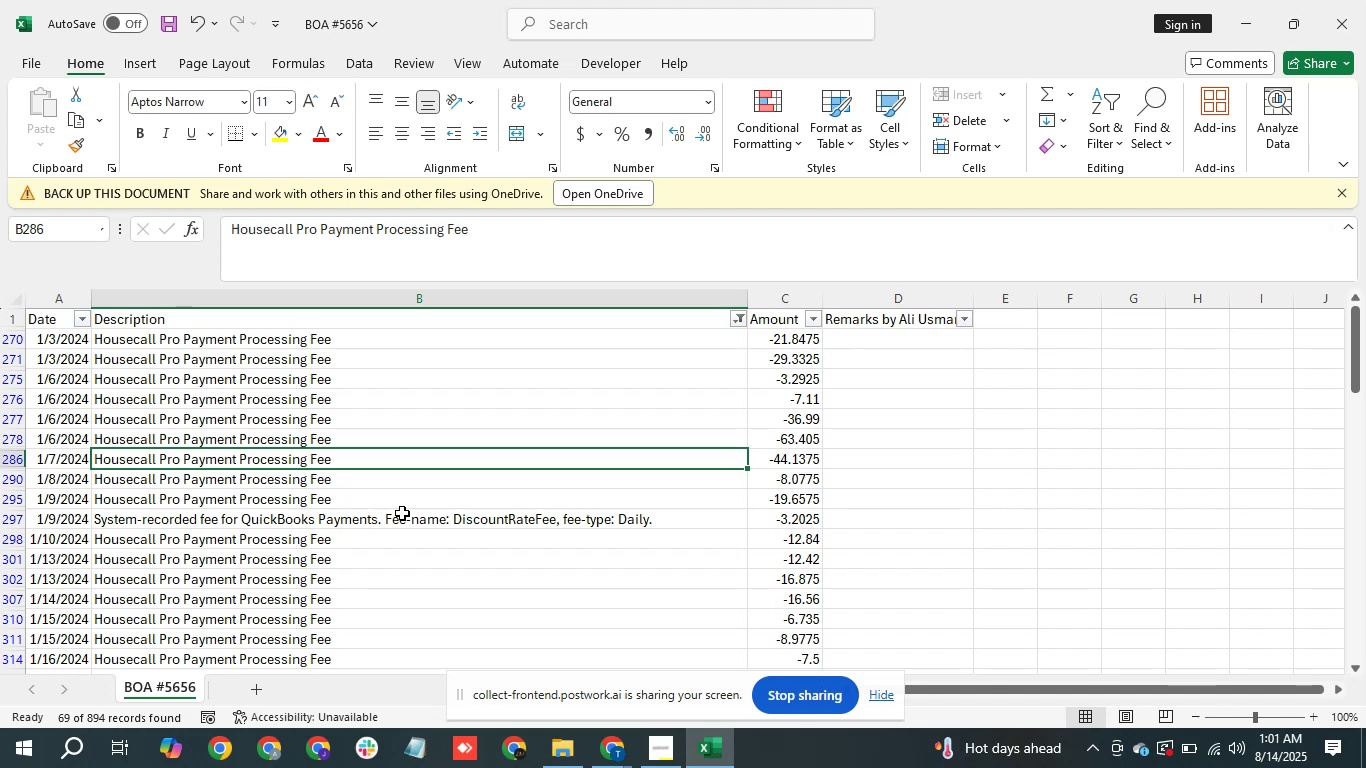 
wait(105.79)
 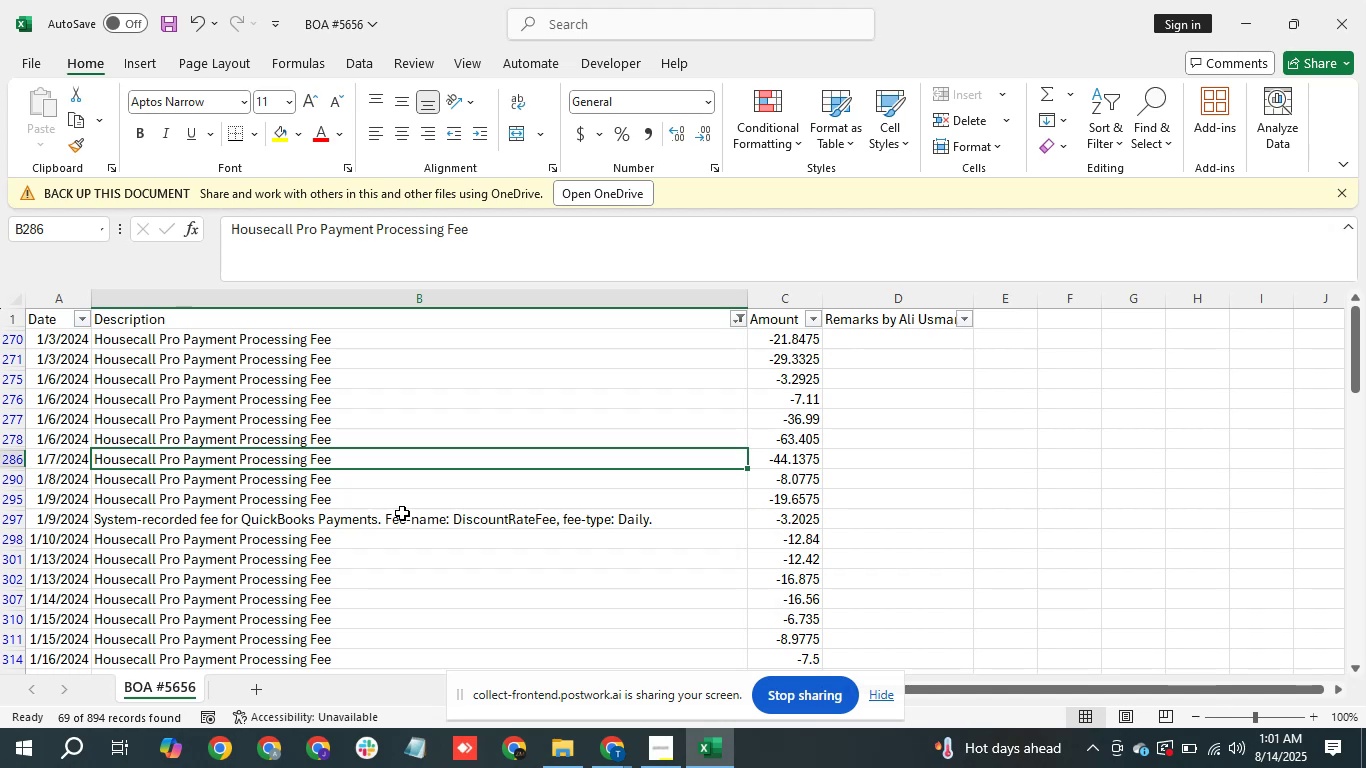 
hold_key(key=ArrowUp, duration=1.09)
 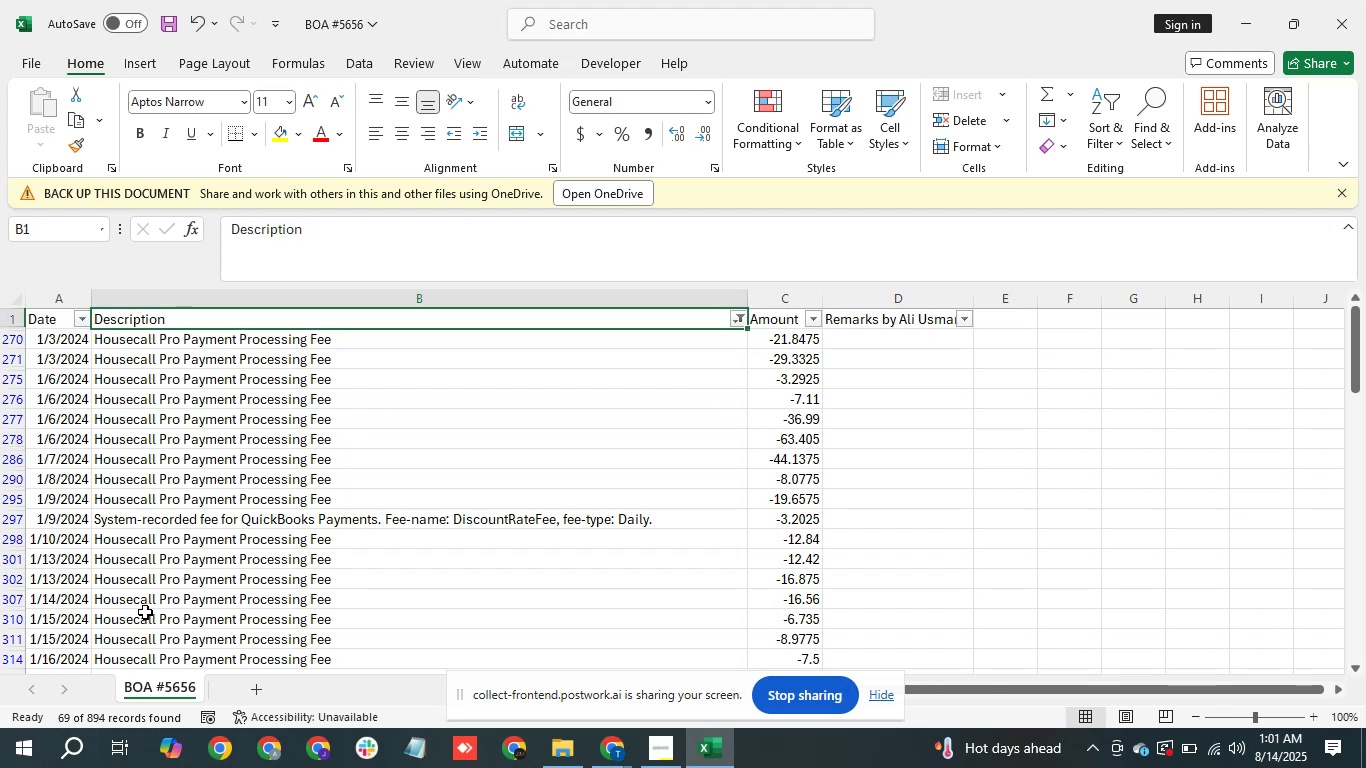 
hold_key(key=ArrowDown, duration=1.5)
 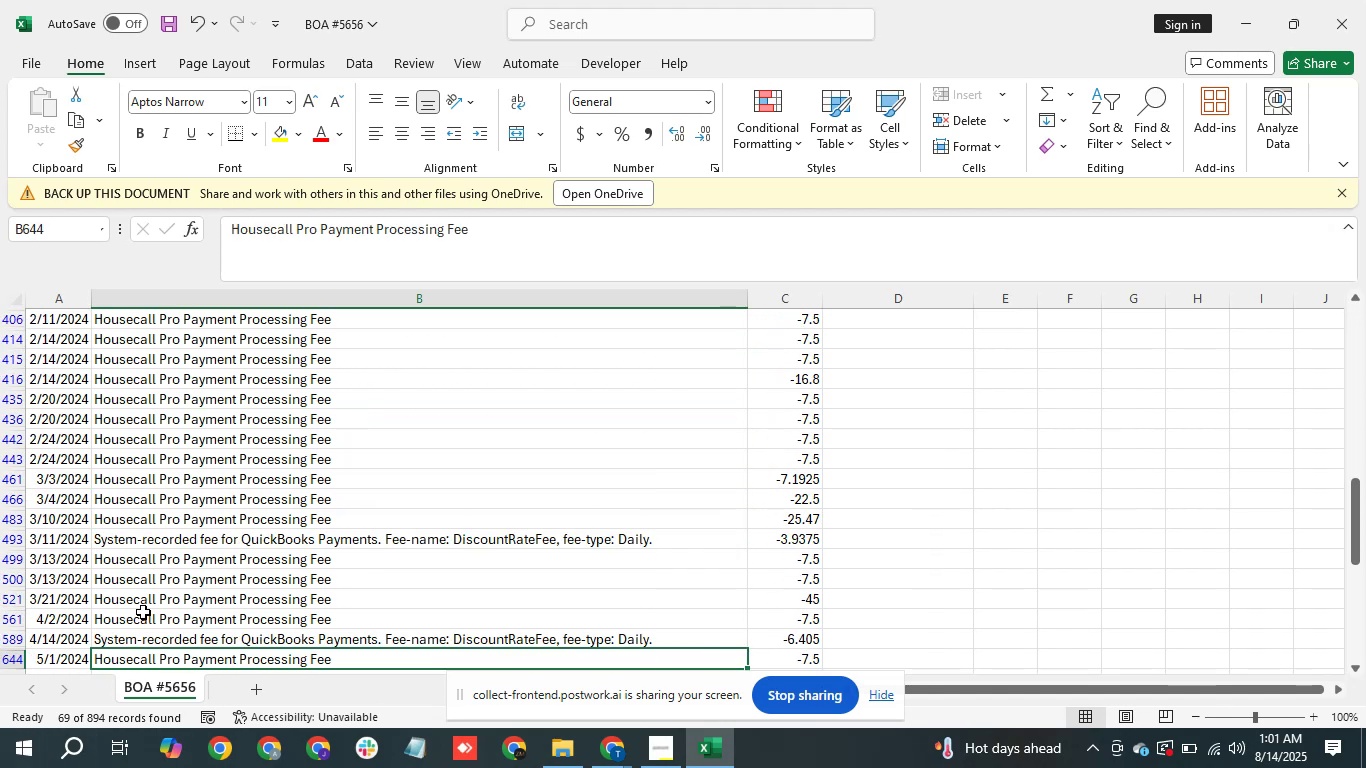 
hold_key(key=ArrowDown, duration=0.79)
 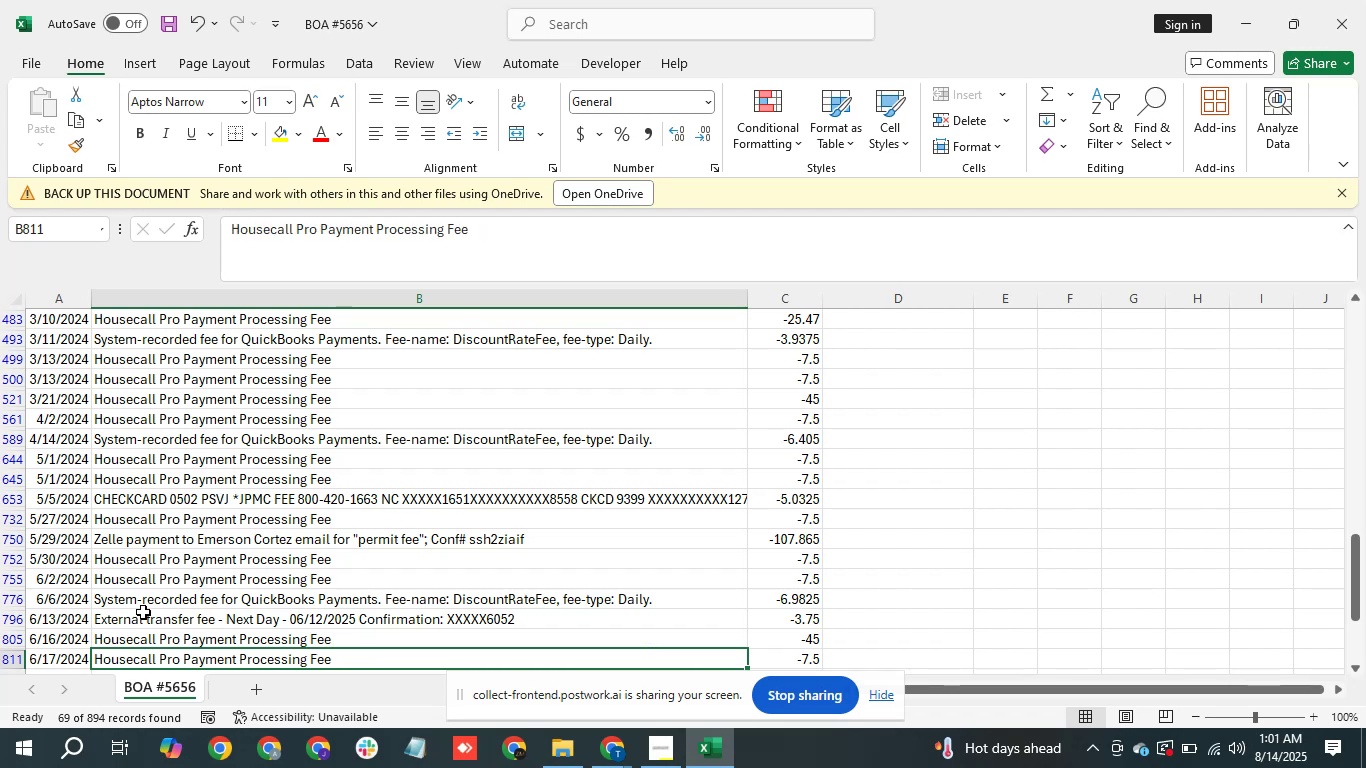 
key(ArrowDown)
 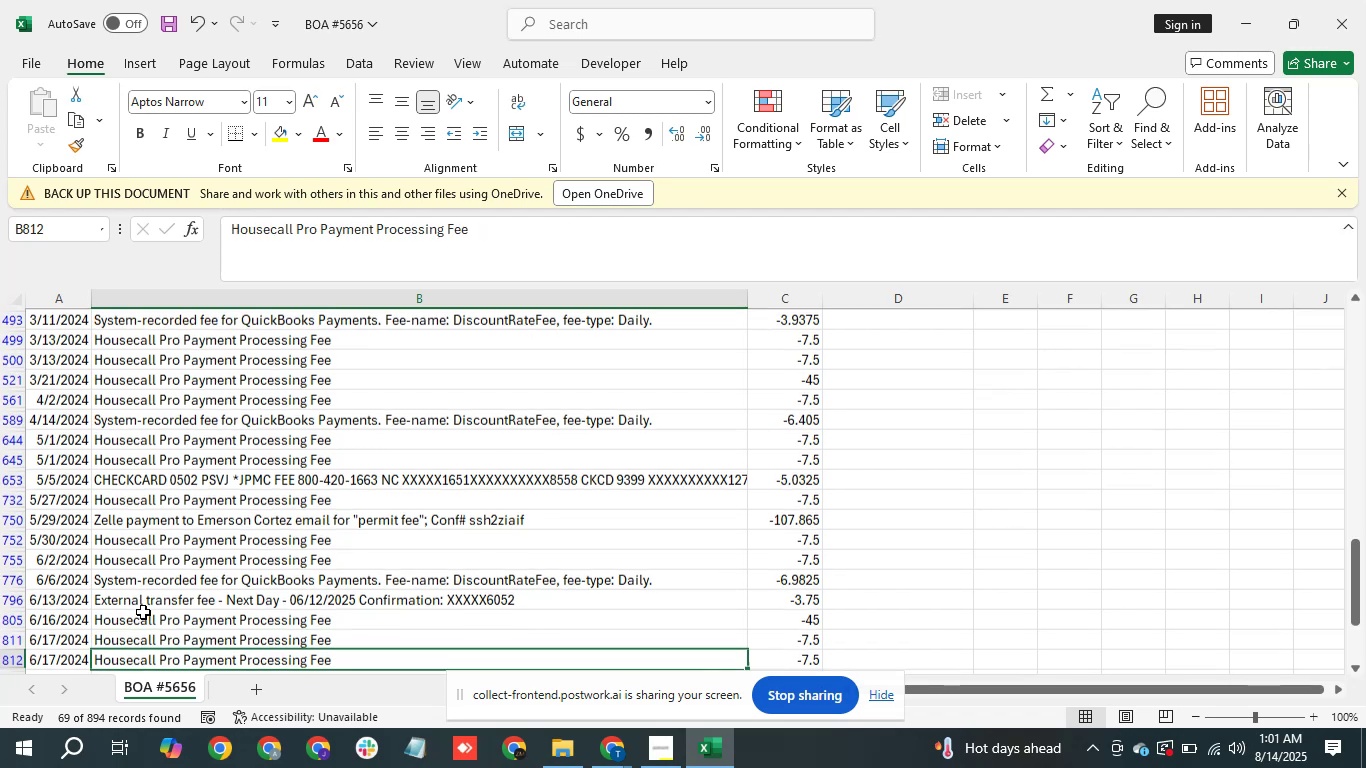 
key(ArrowDown)
 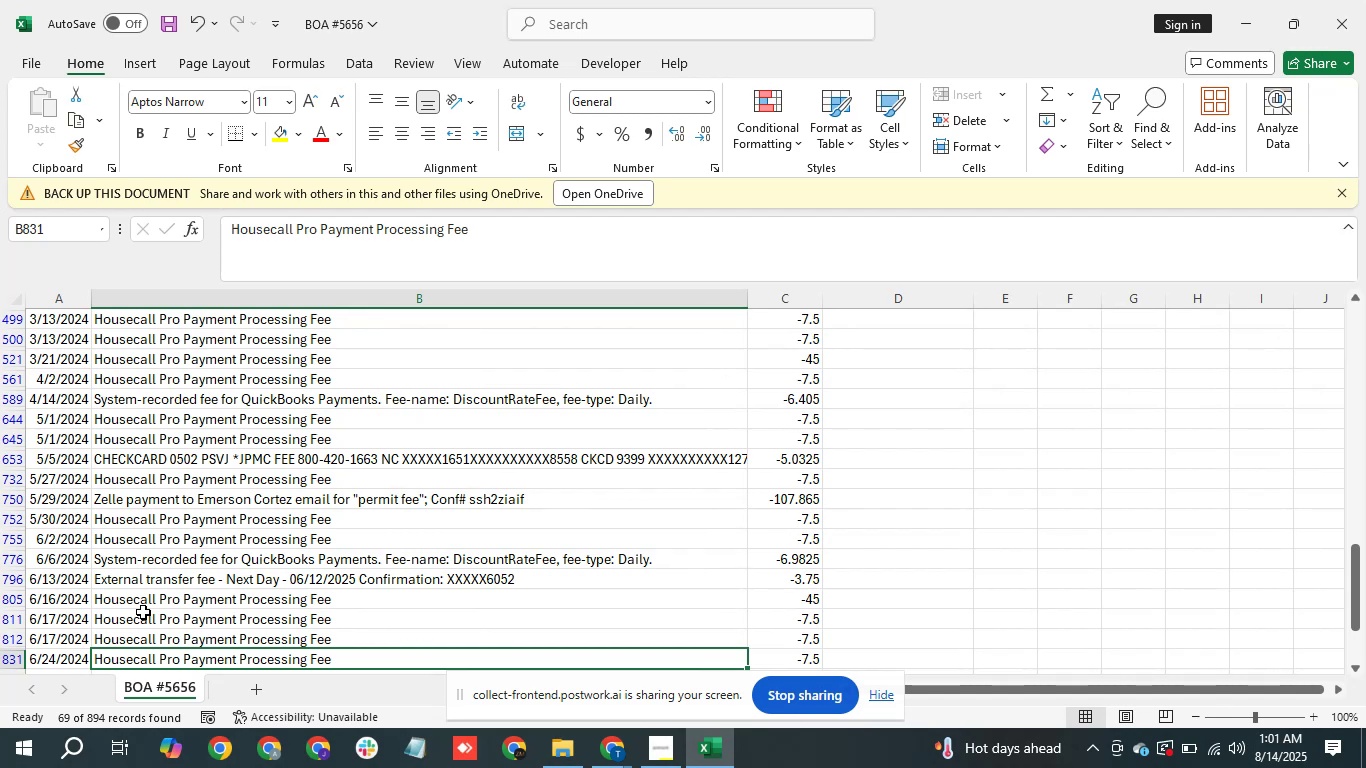 
wait(23.46)
 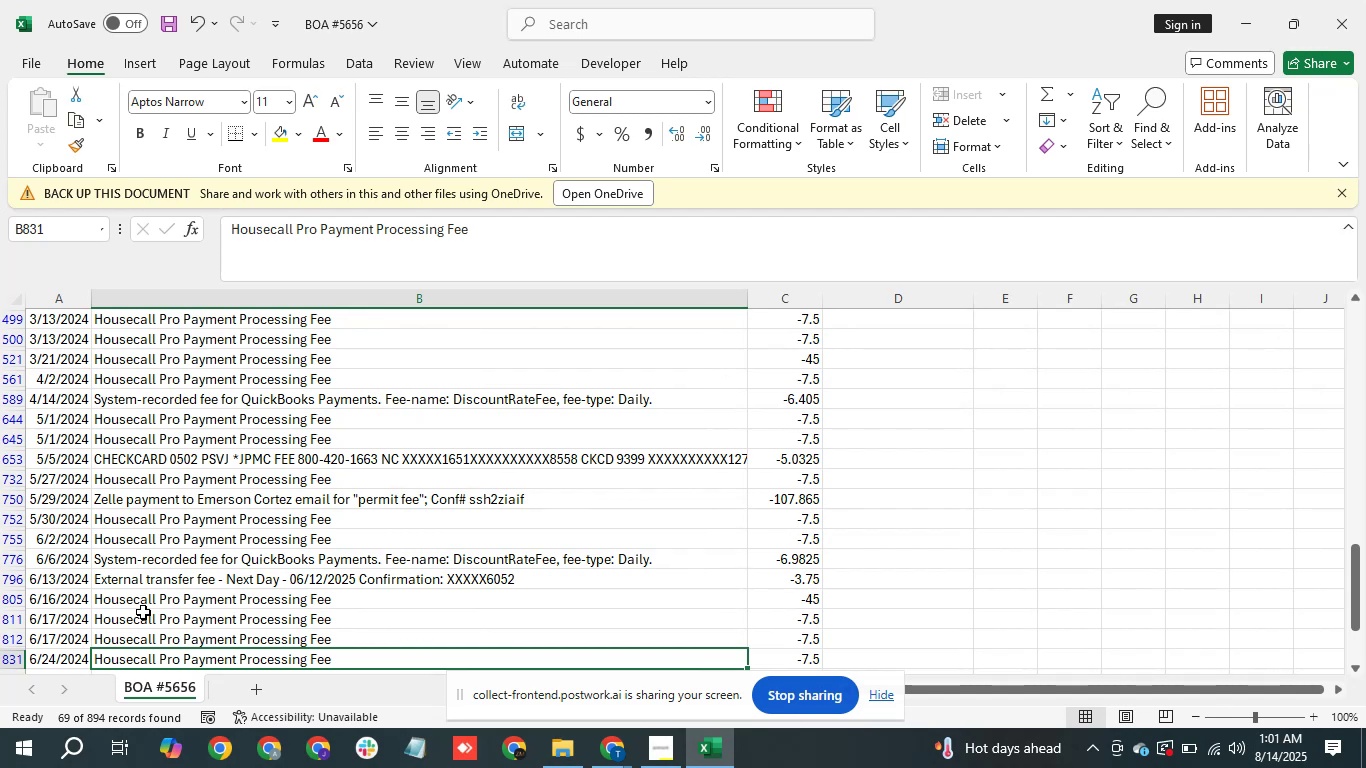 
key(ArrowDown)
 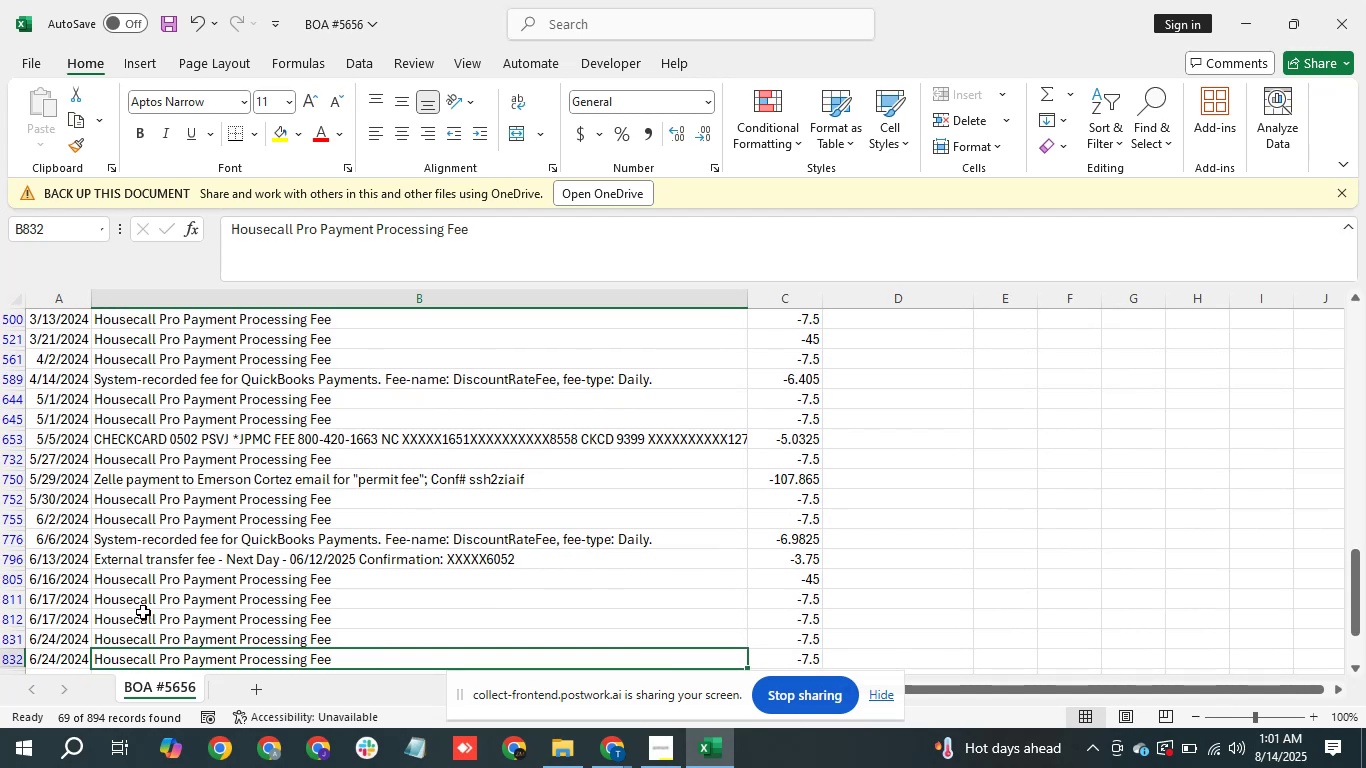 
key(ArrowDown)
 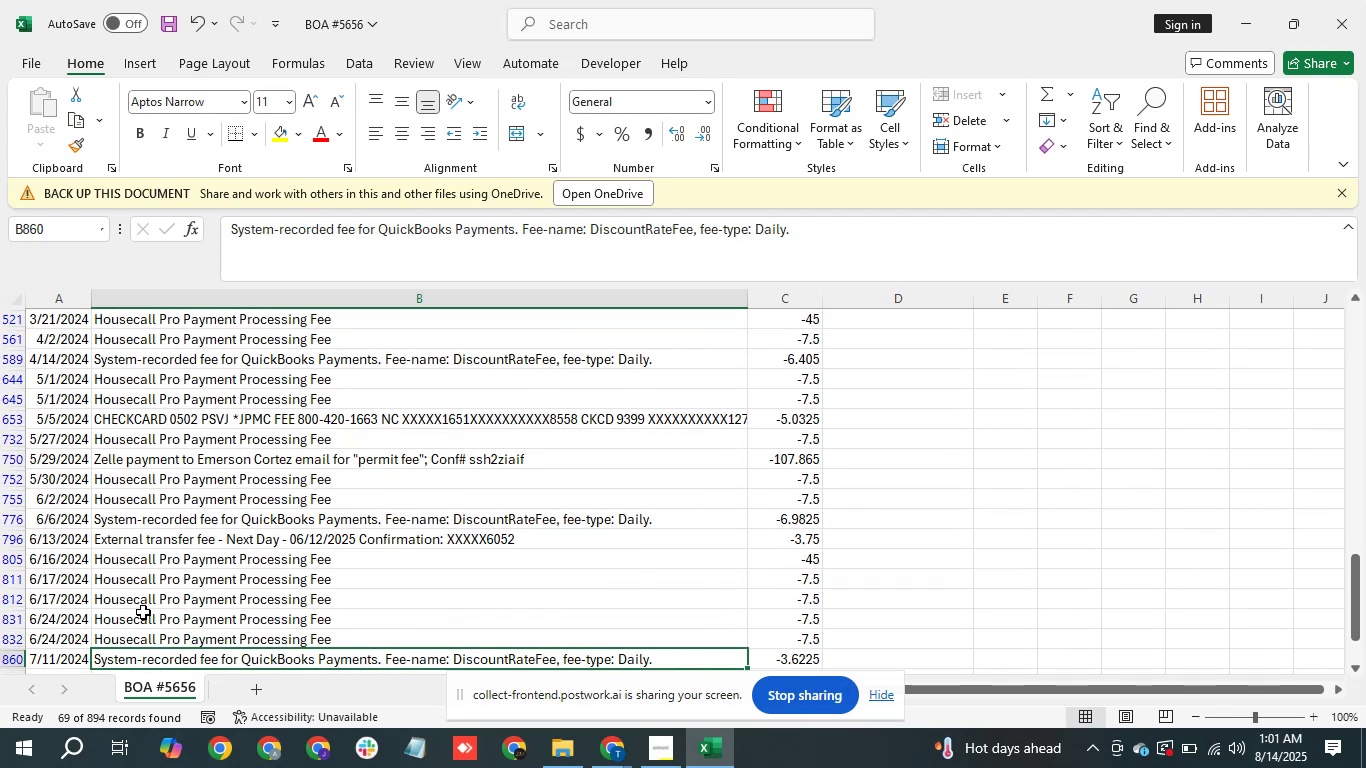 
key(ArrowDown)
 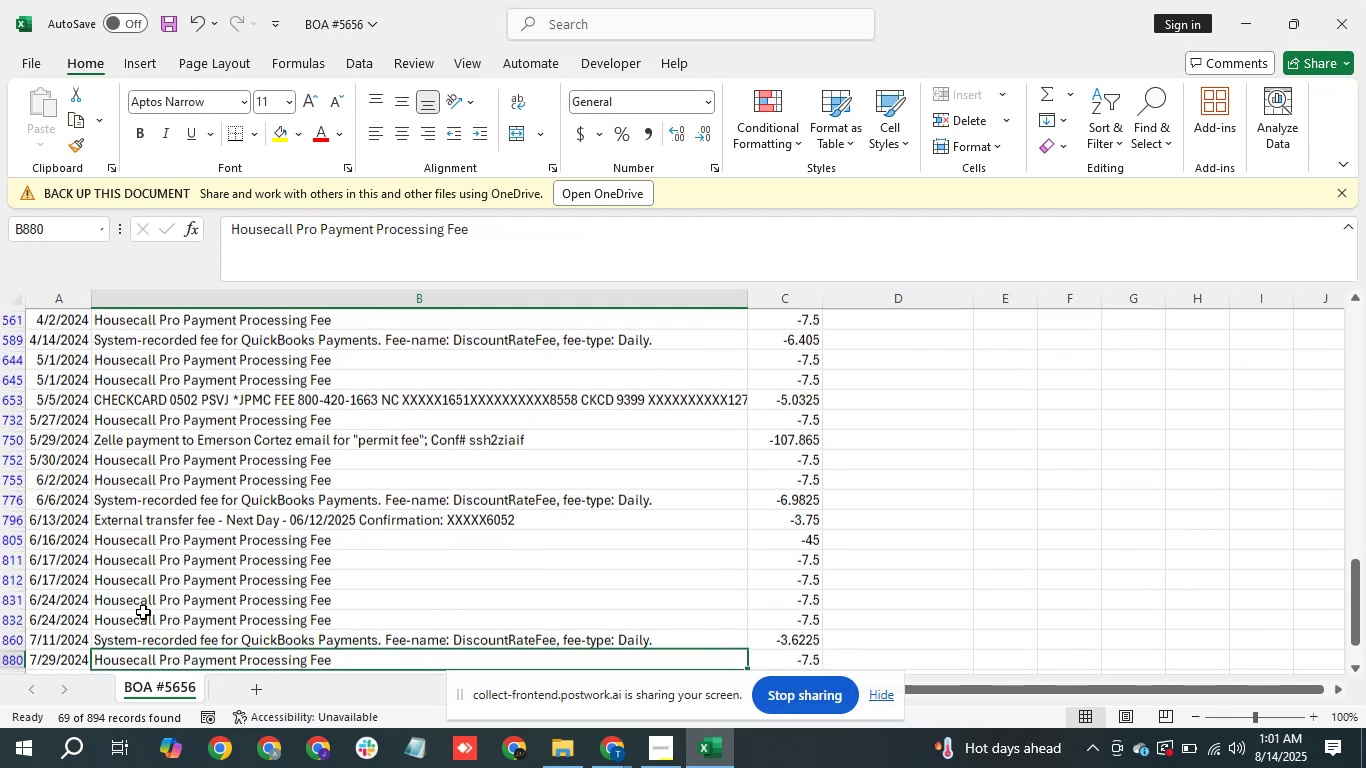 
key(ArrowDown)
 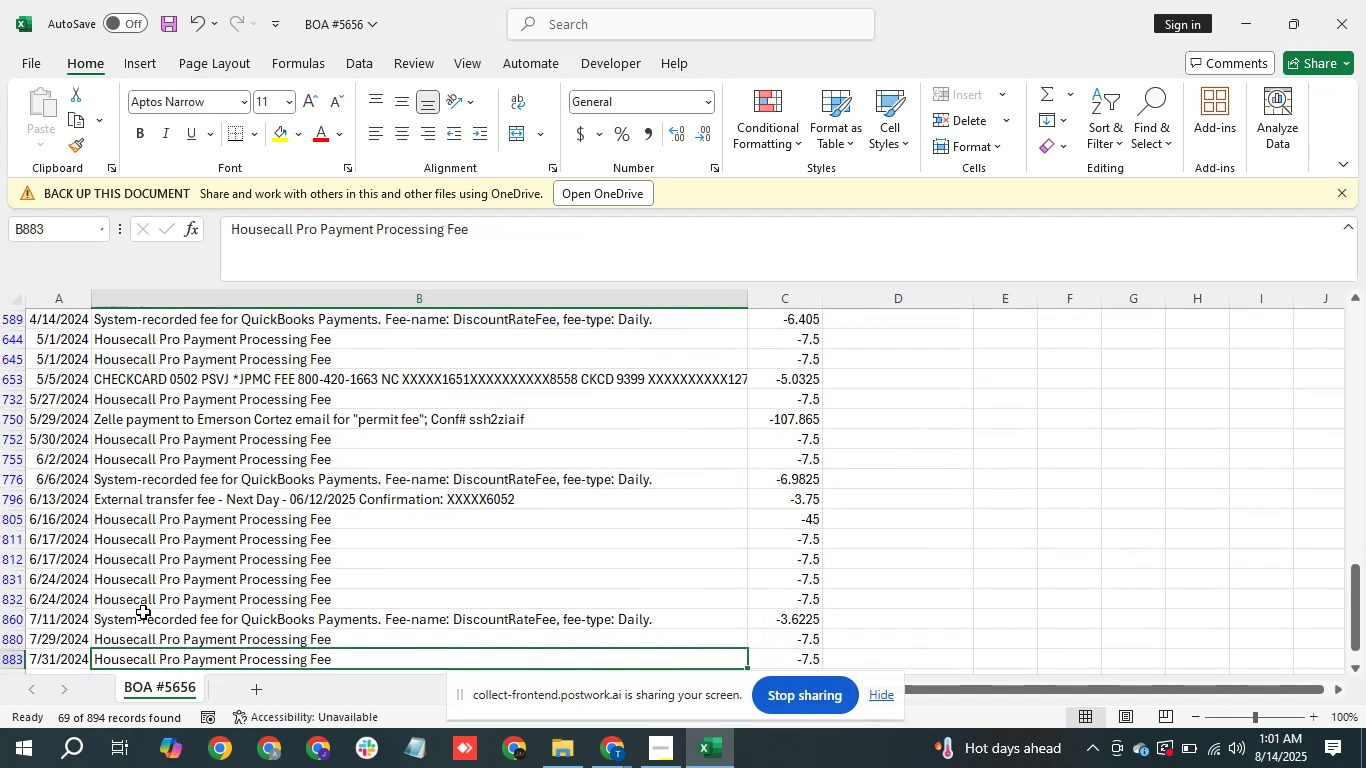 
key(ArrowDown)
 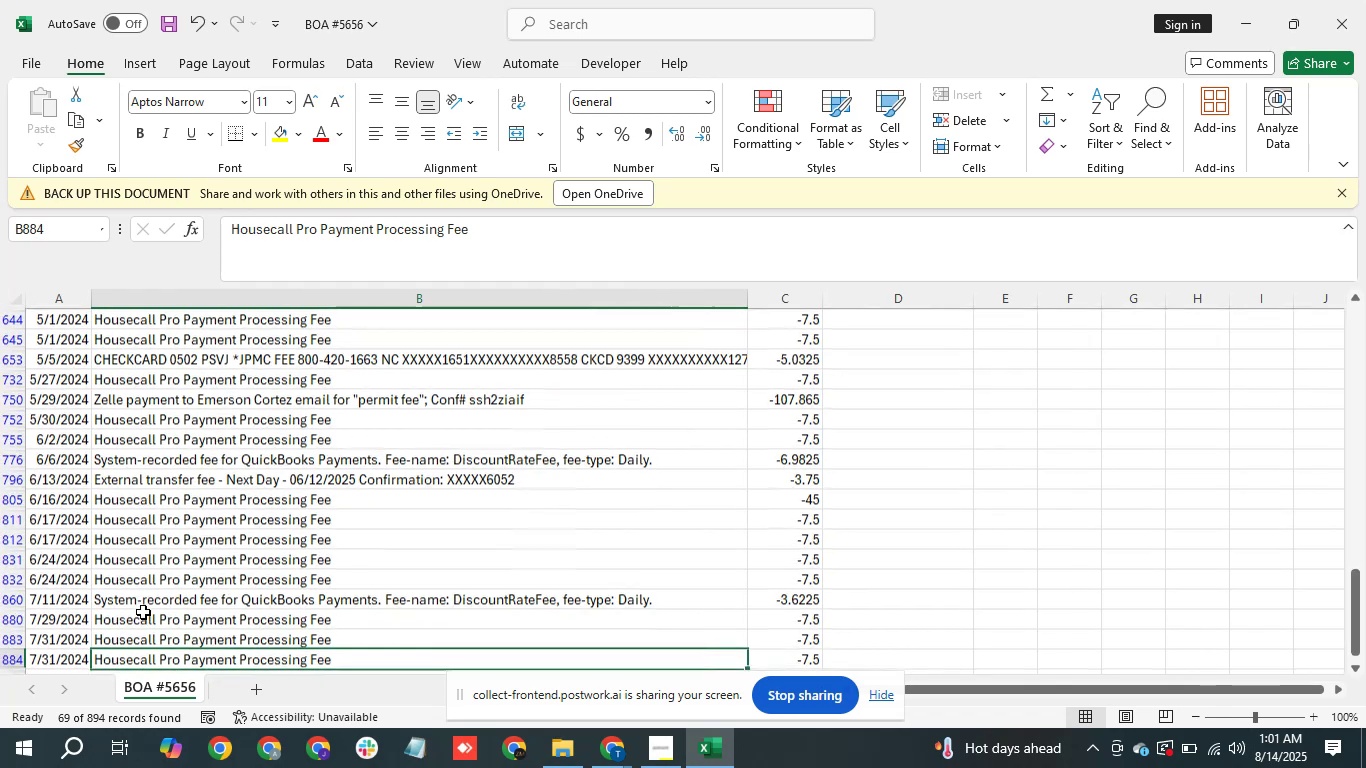 
key(ArrowDown)
 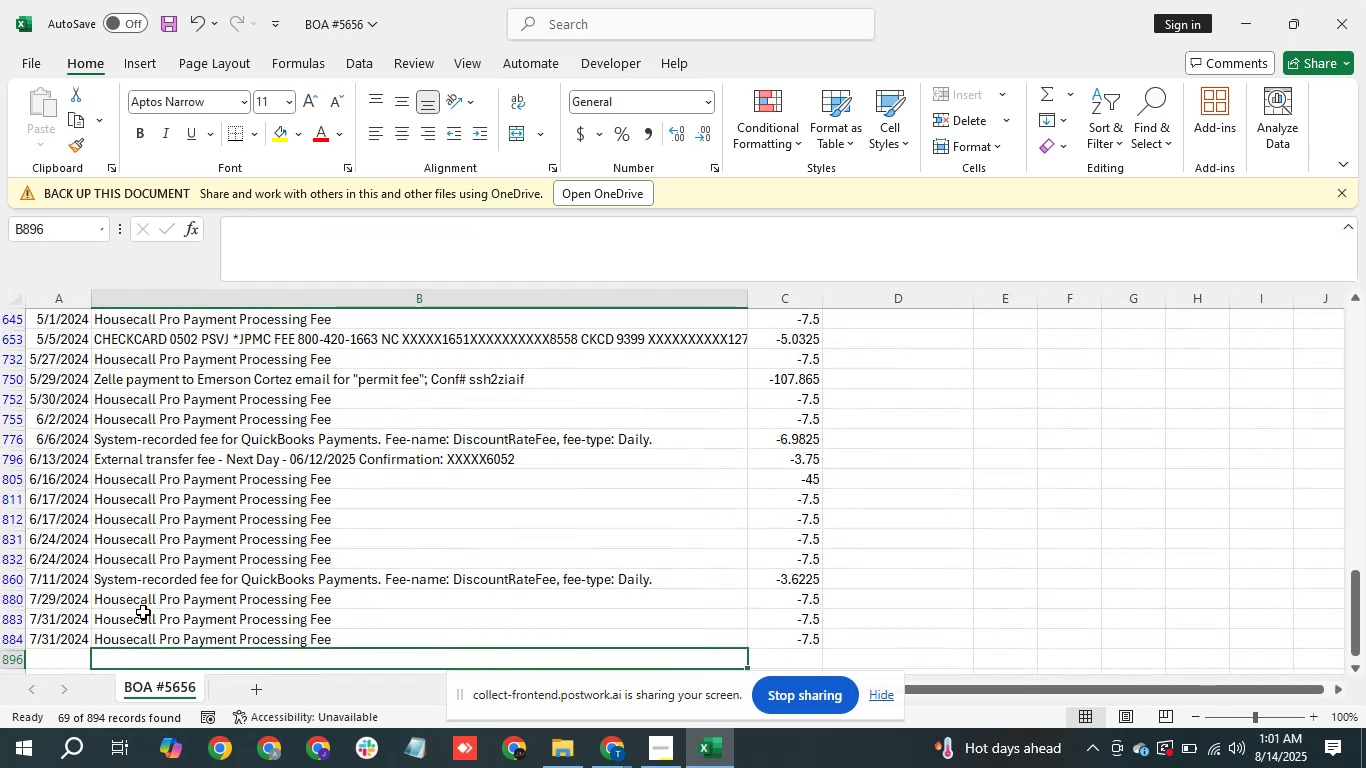 
wait(12.63)
 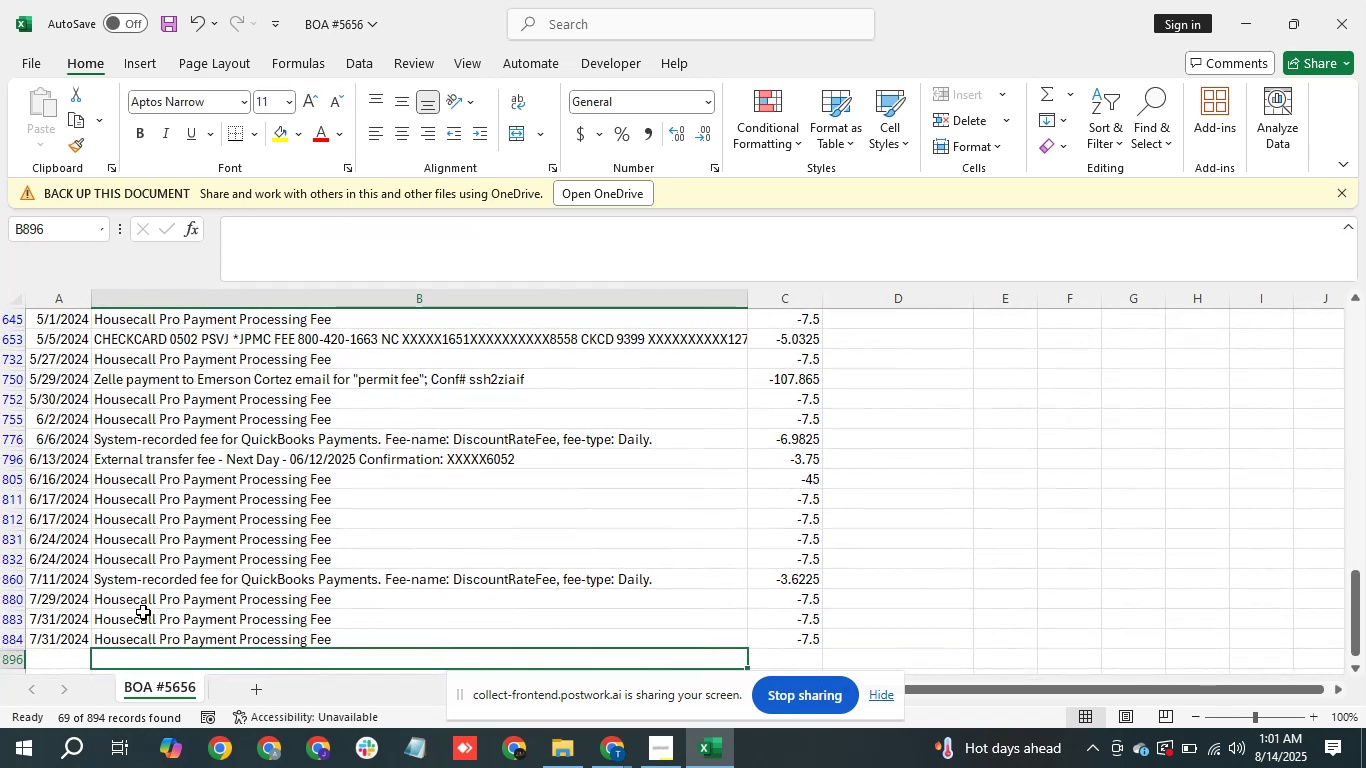 
key(ArrowDown)
 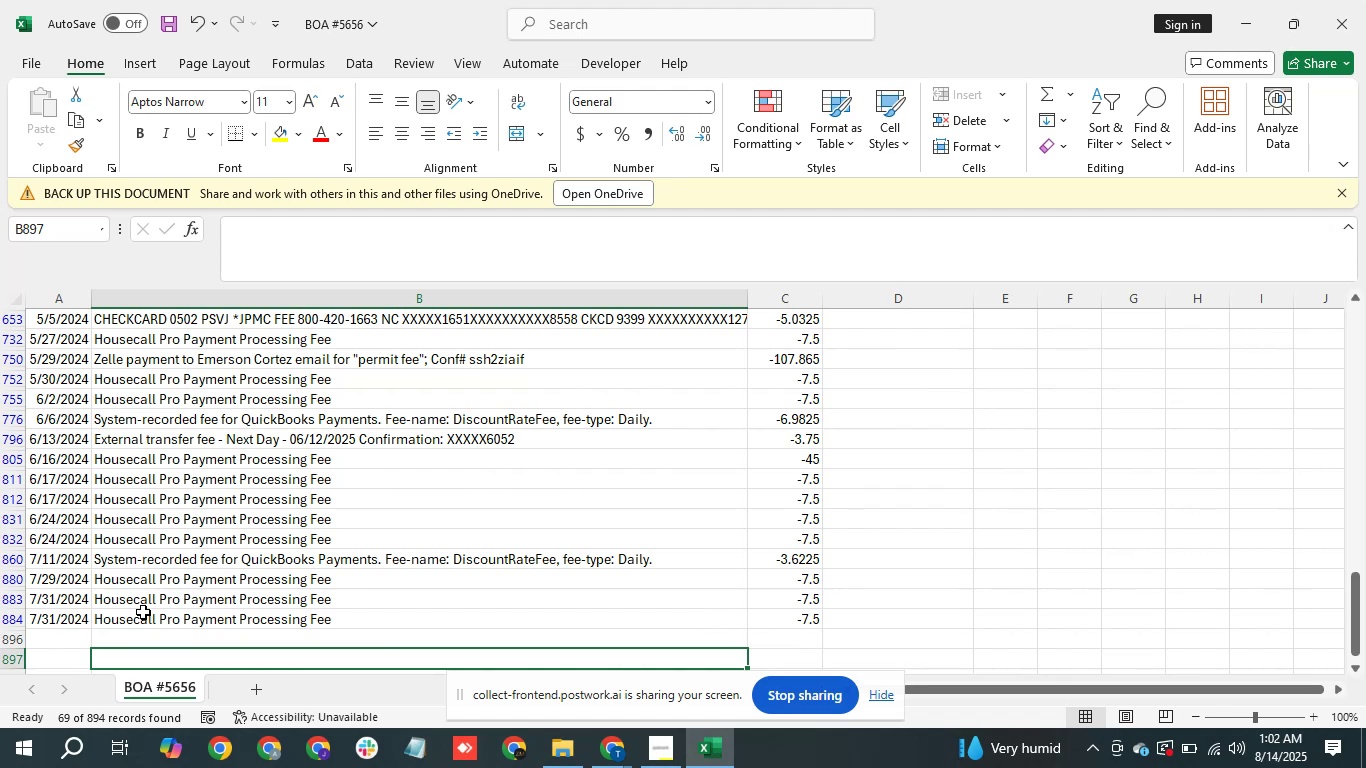 
wait(31.49)
 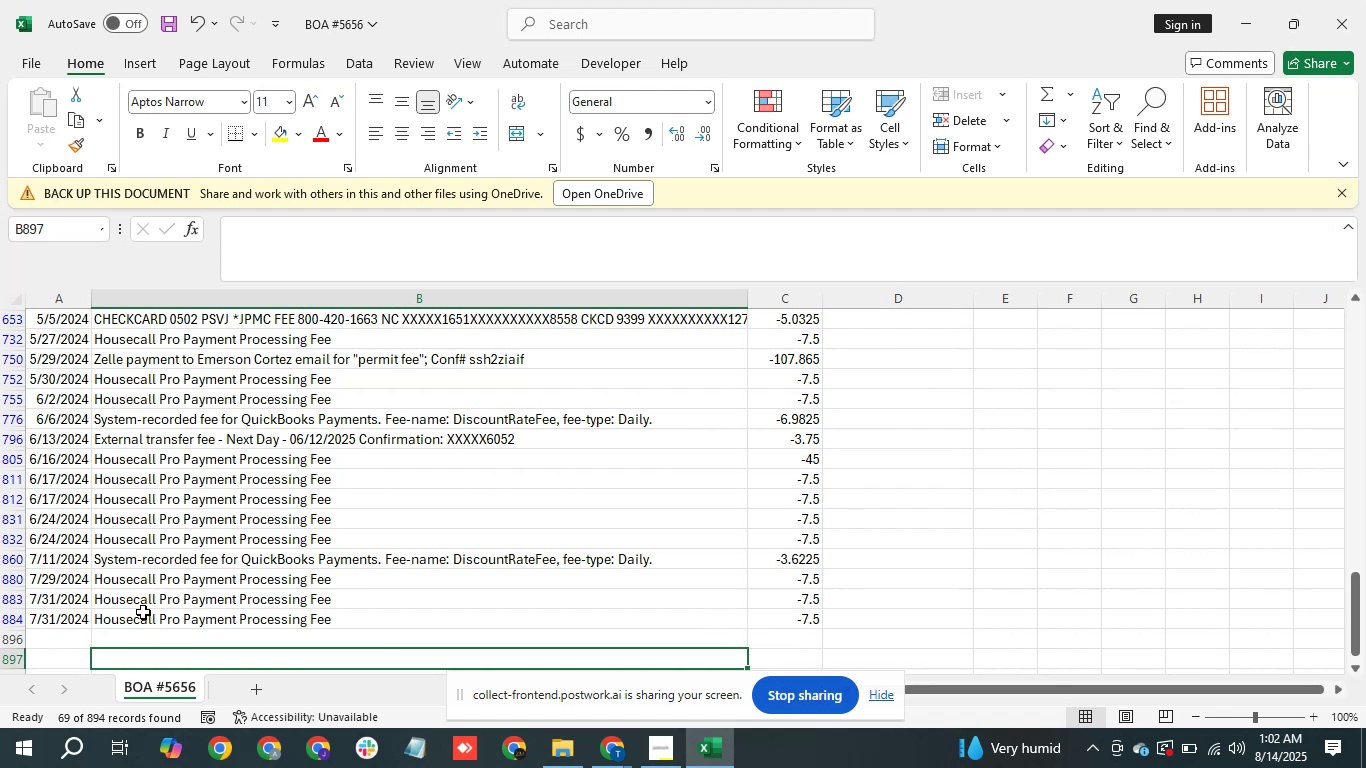 
key(ArrowDown)
 